 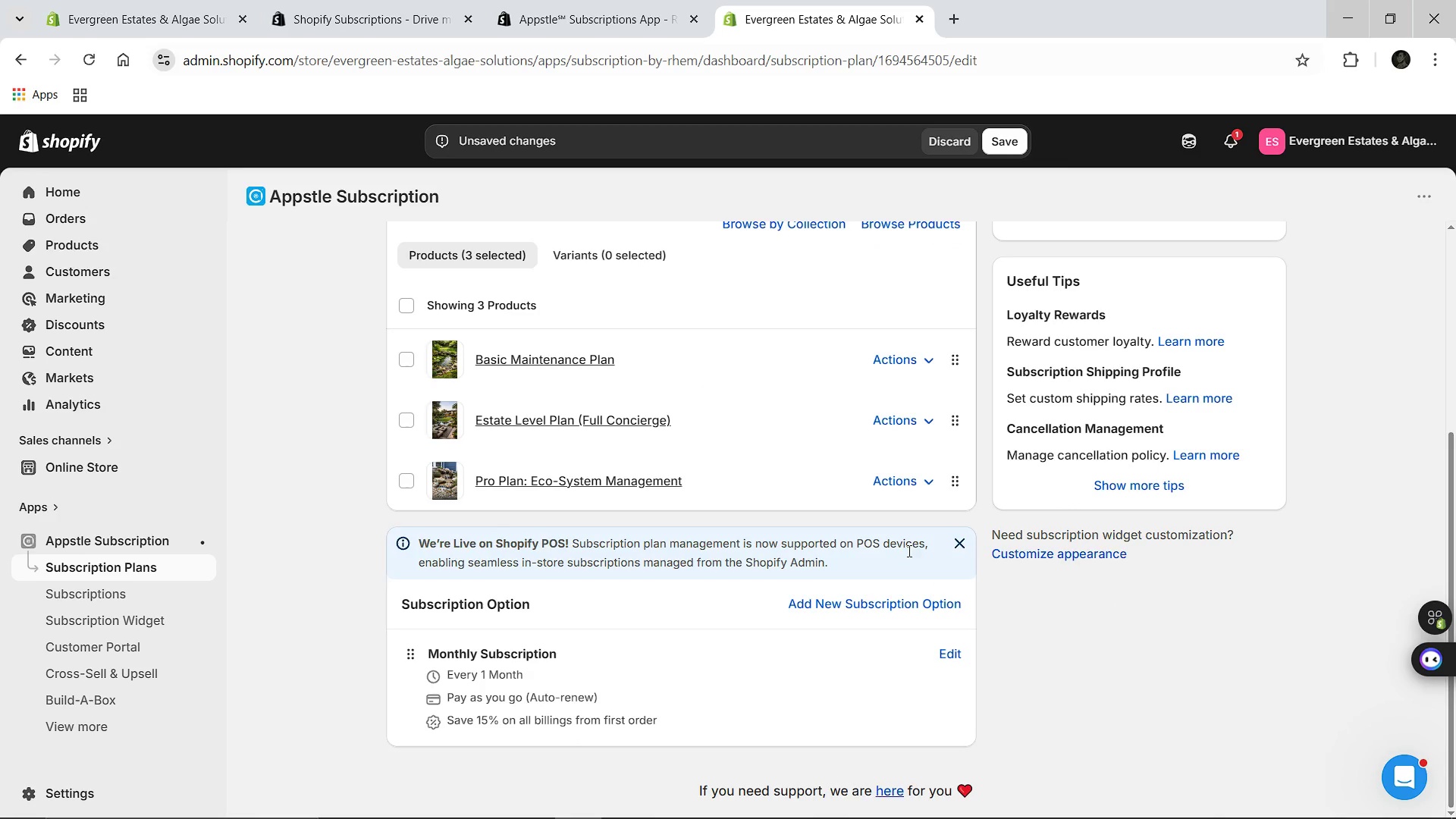 
left_click([903, 607])
 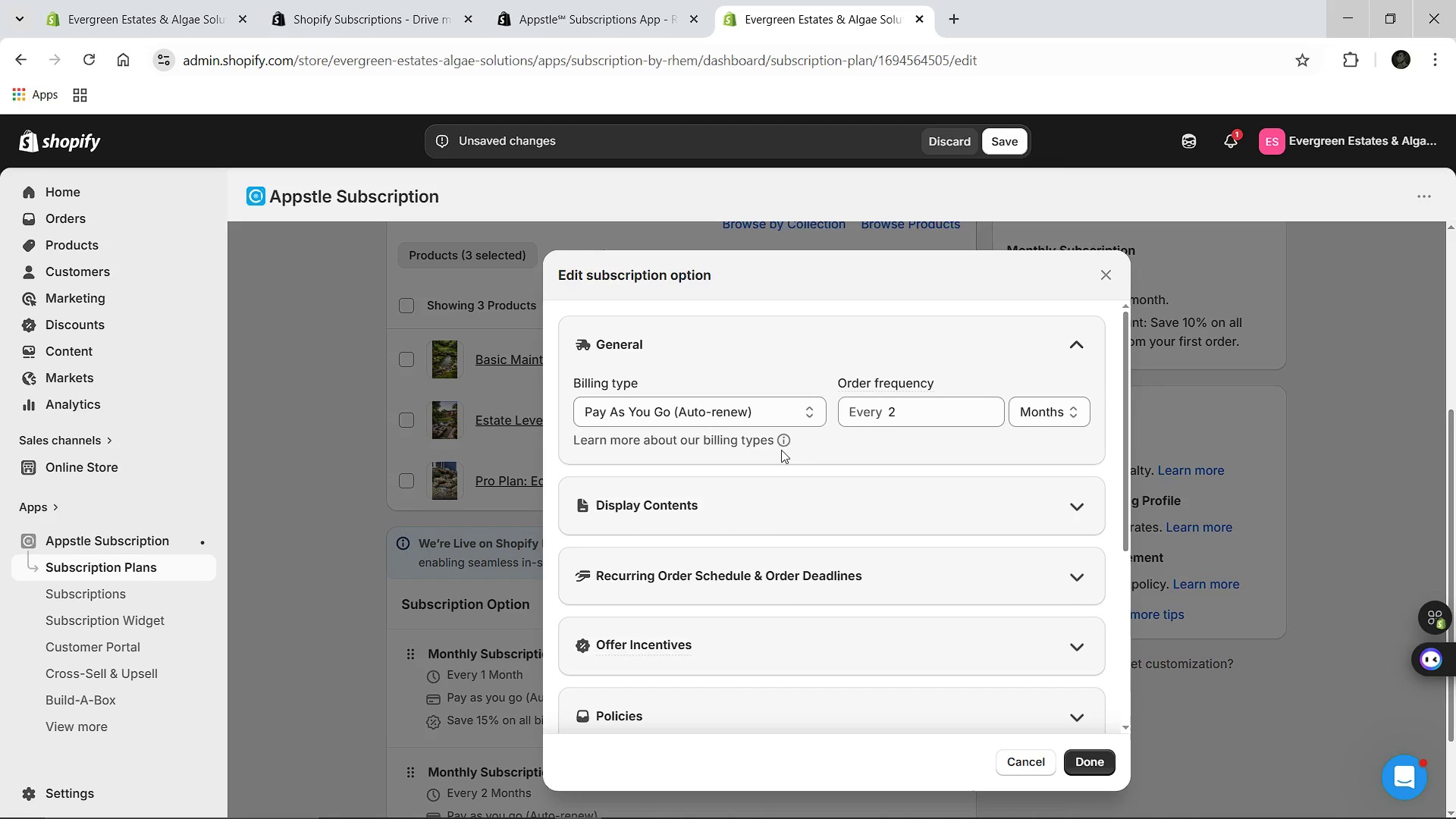 
left_click([808, 399])
 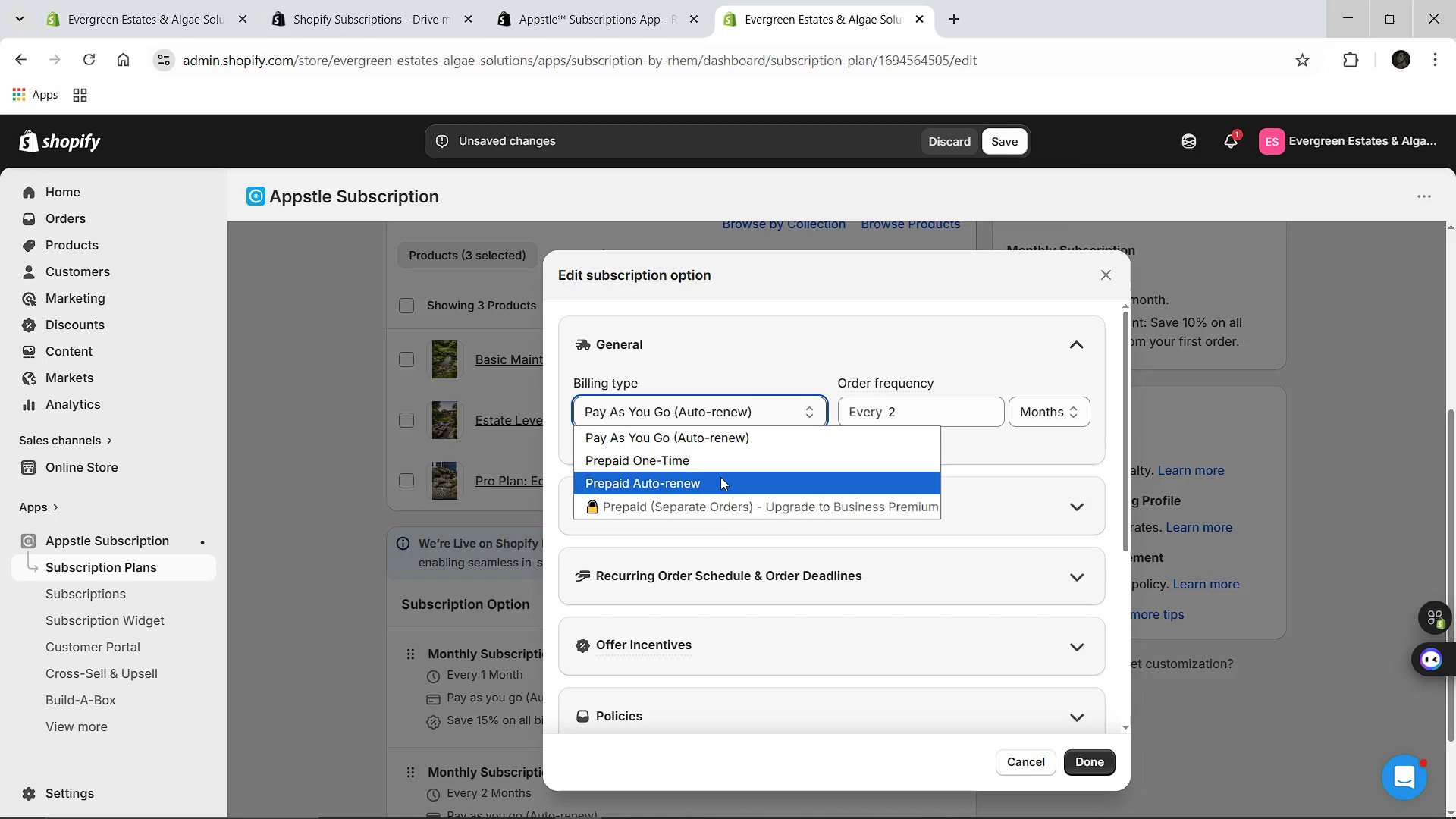 
left_click([723, 468])
 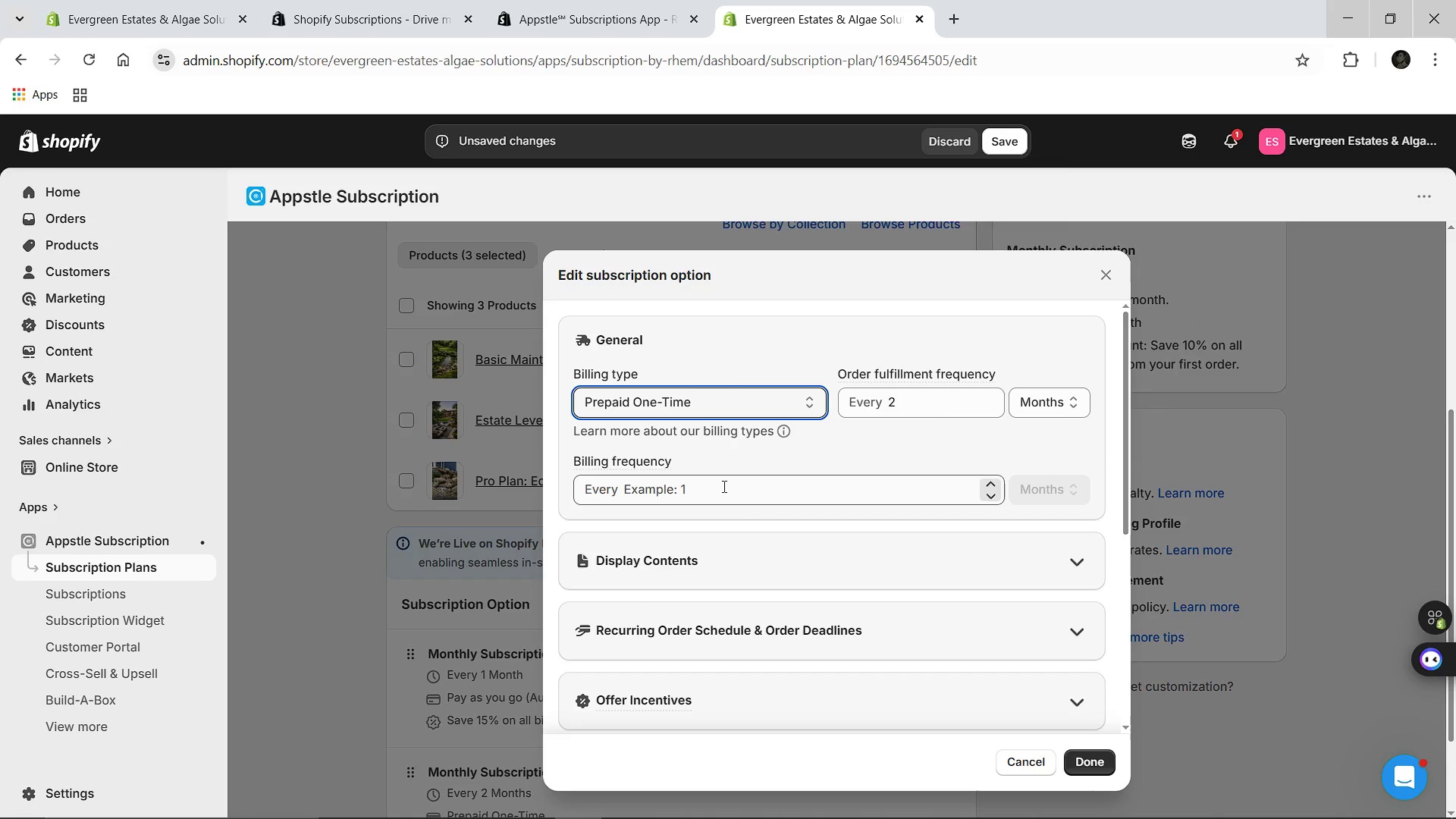 
left_click([723, 486])
 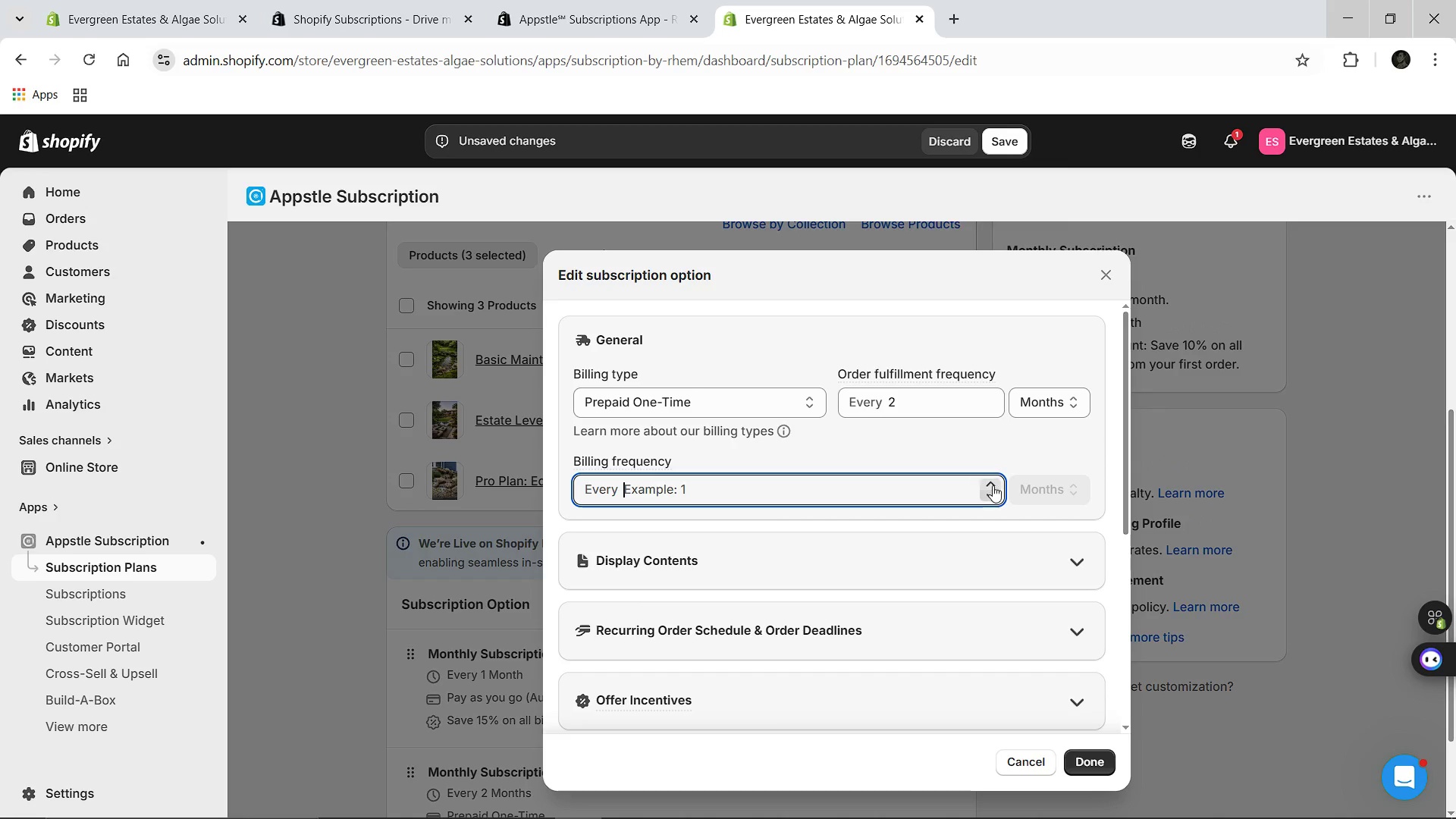 
left_click([993, 485])
 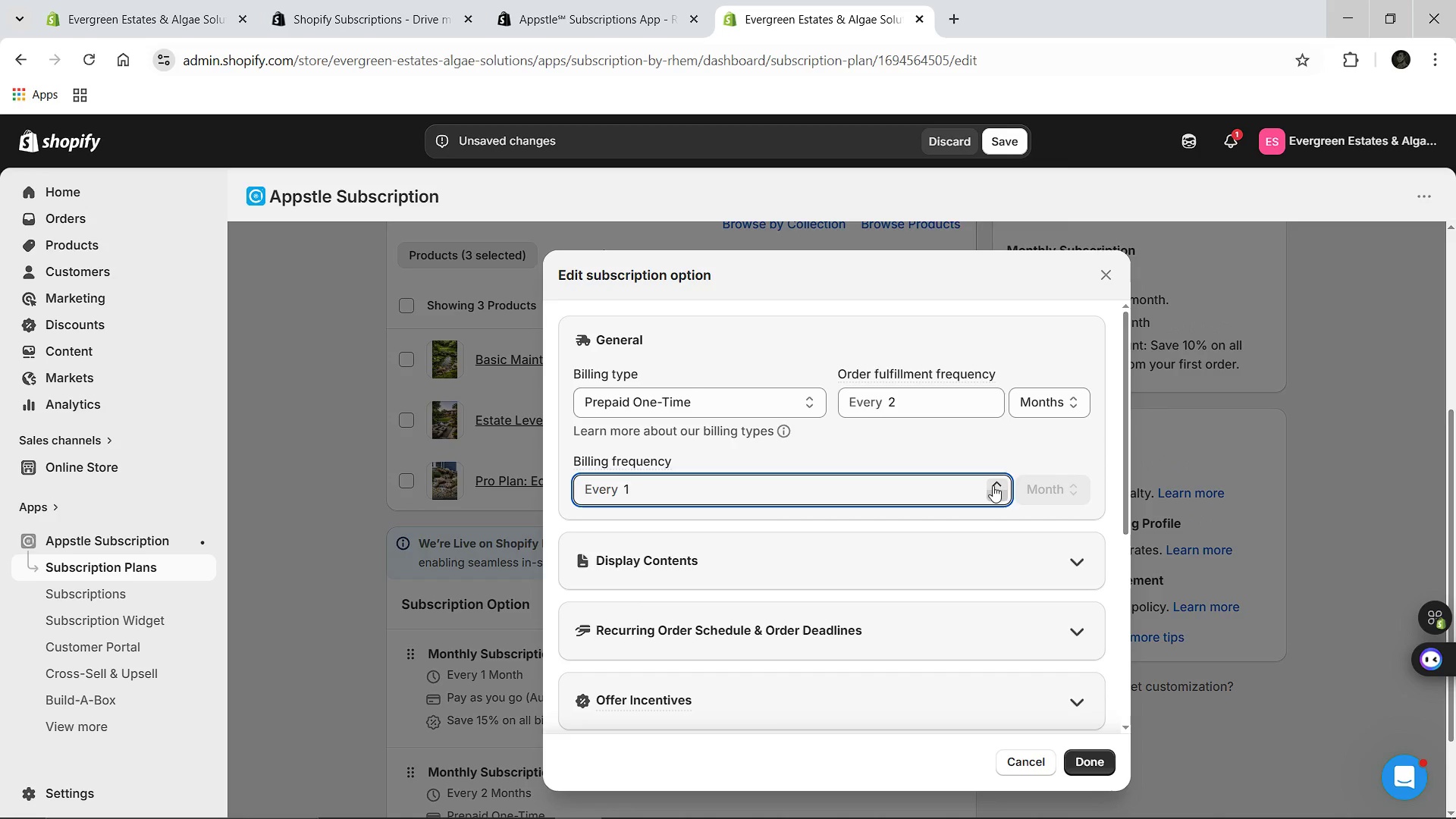 
left_click([993, 485])
 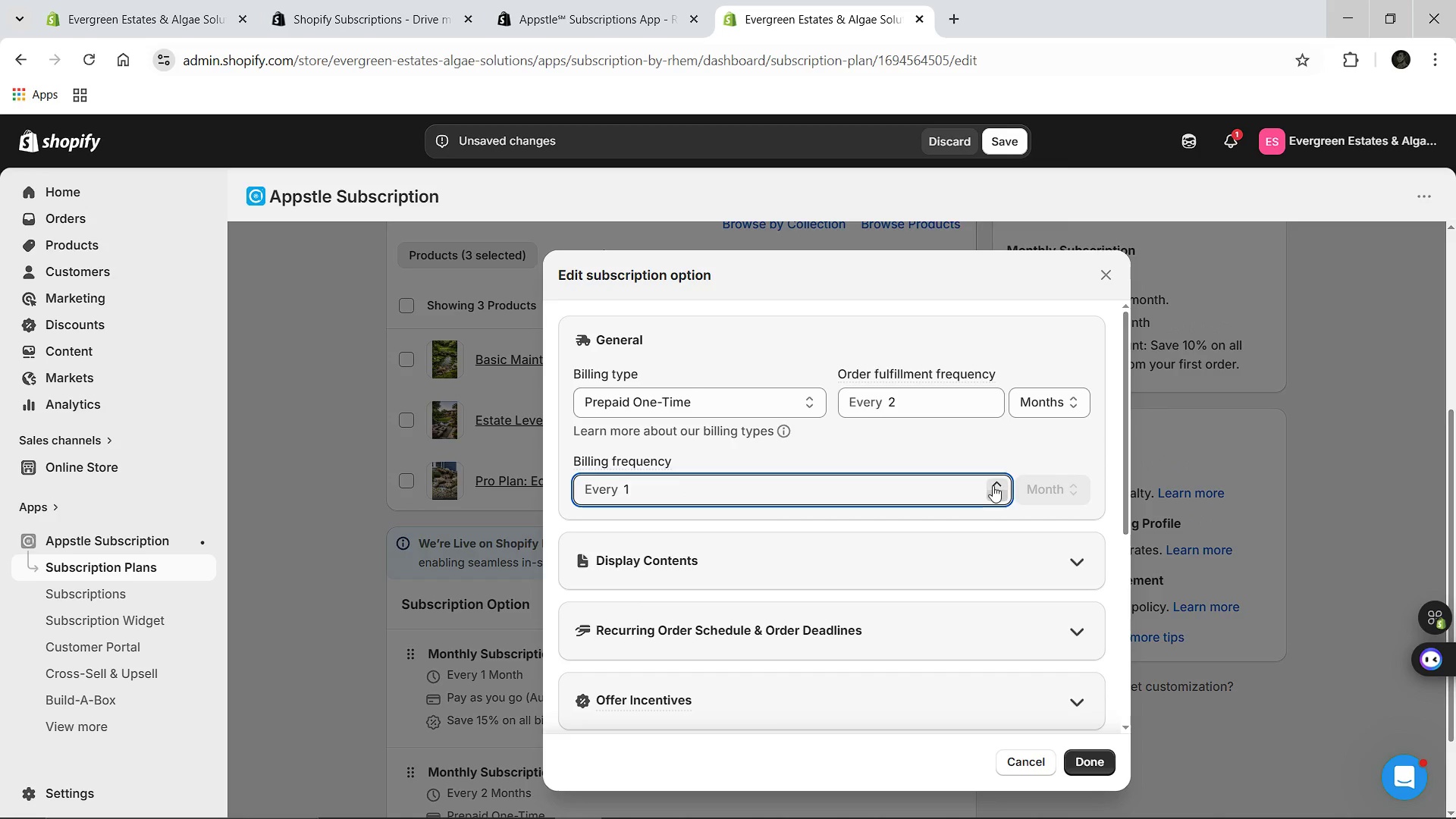 
left_click([993, 485])
 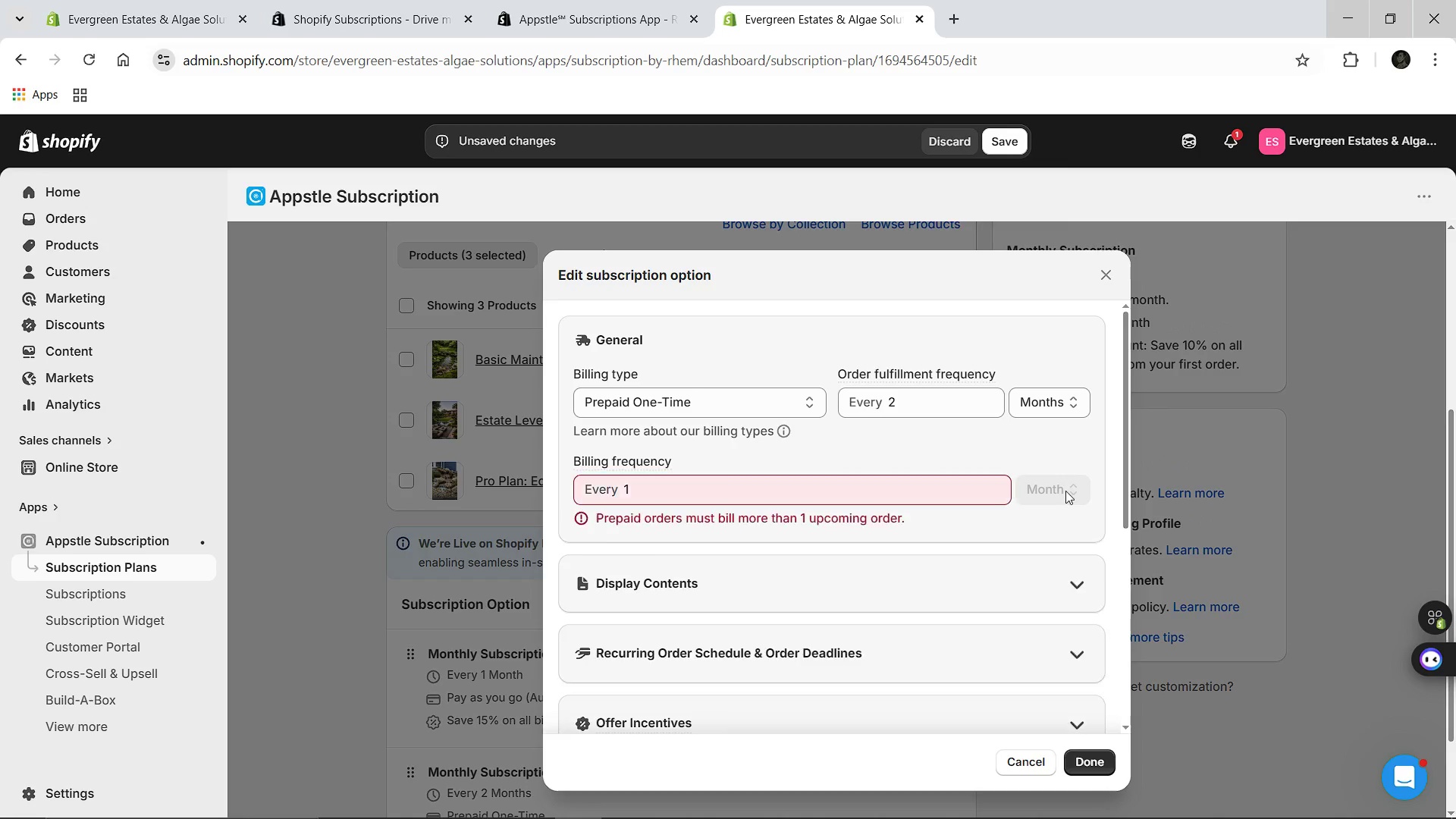 
left_click([1065, 491])
 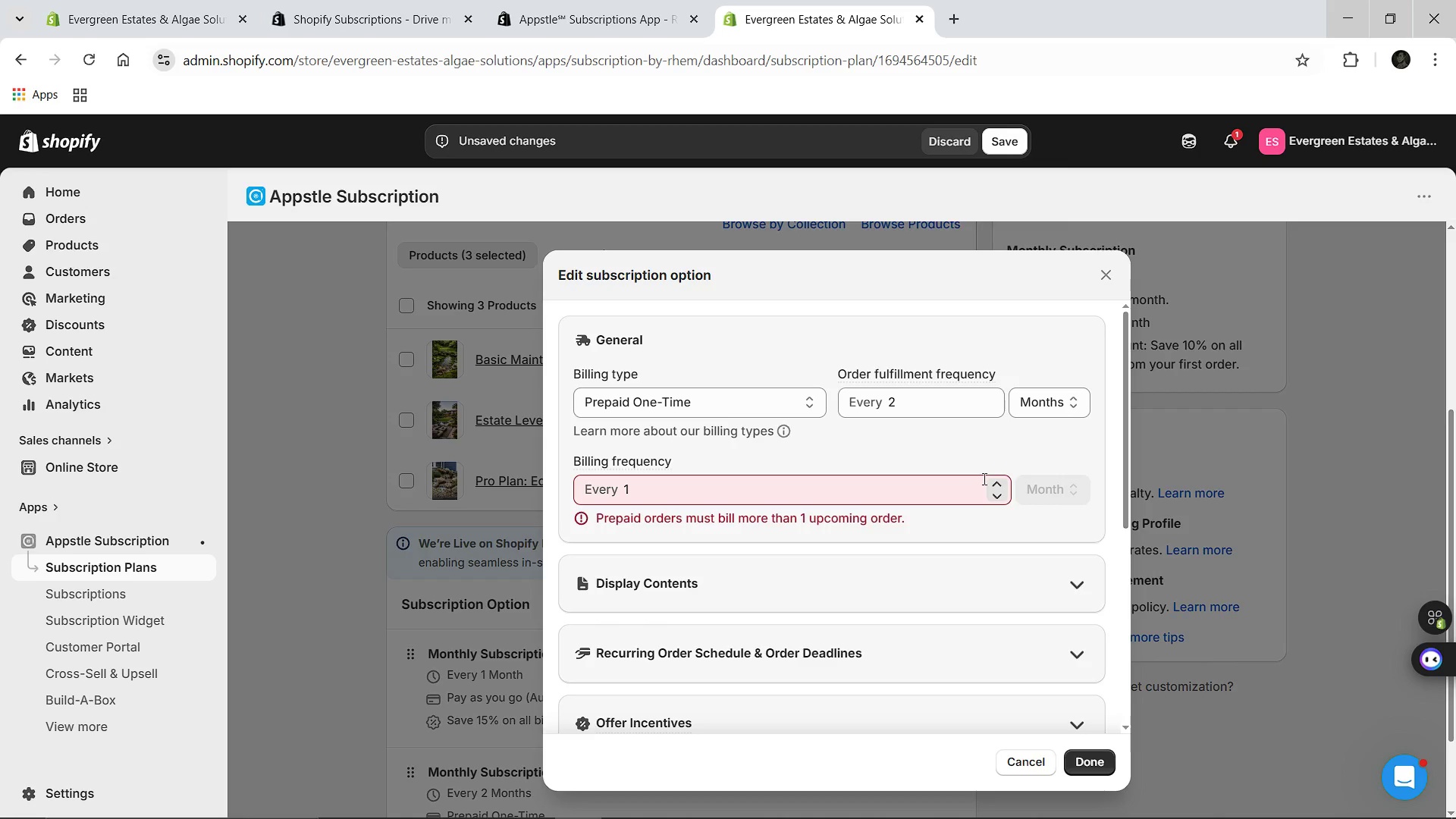 
left_click([993, 487])
 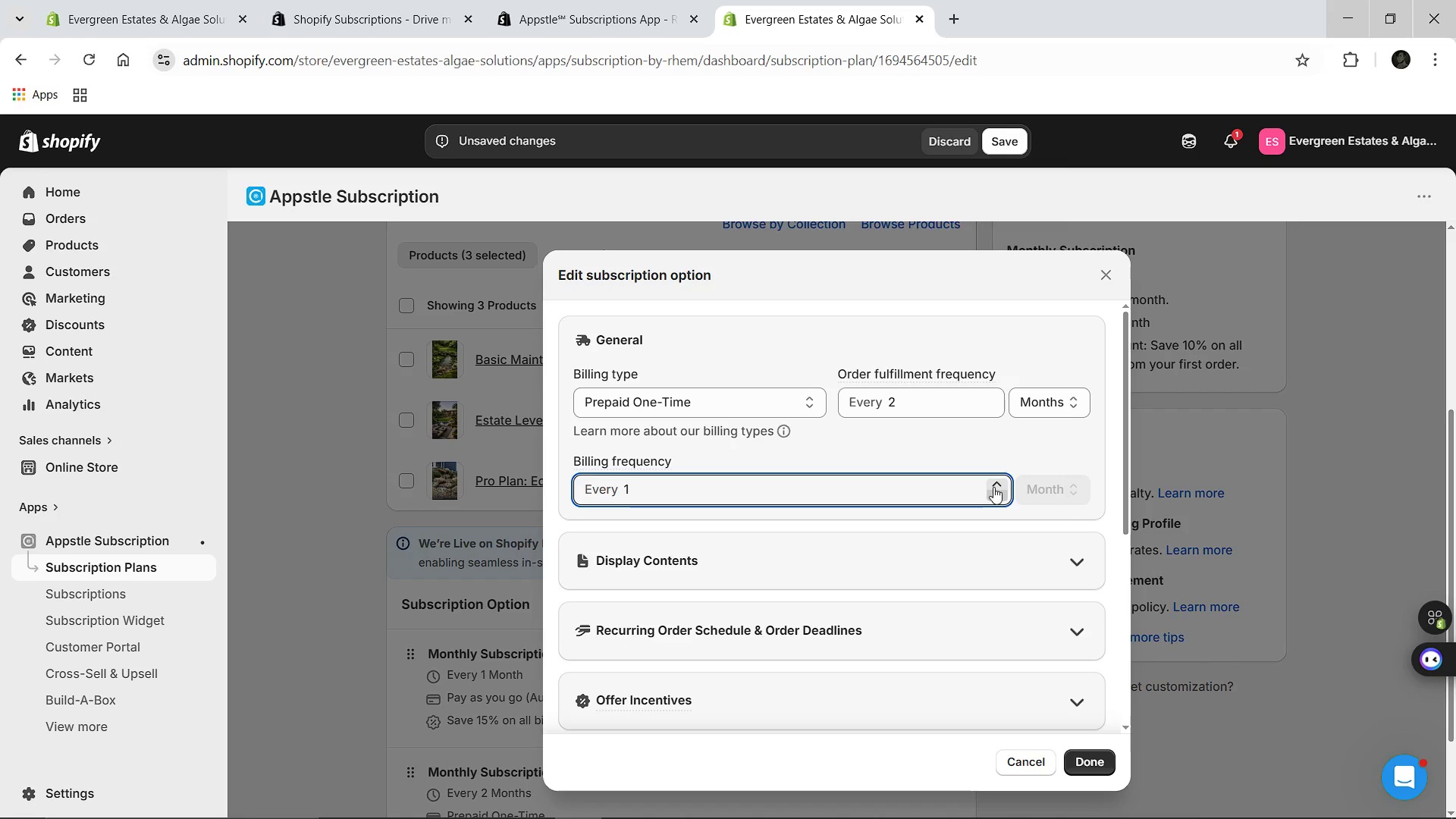 
left_click([993, 487])
 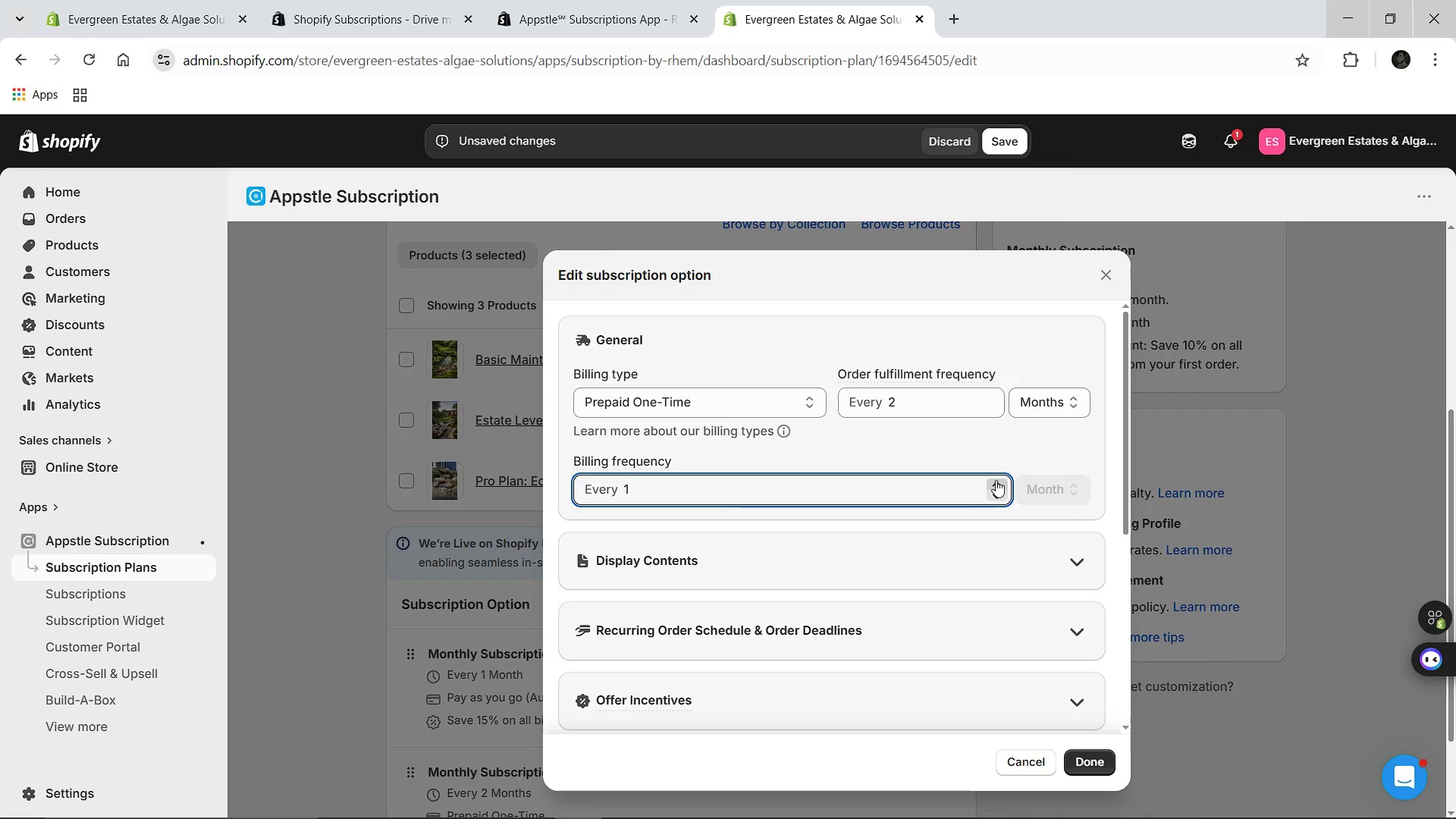 
left_click([996, 480])
 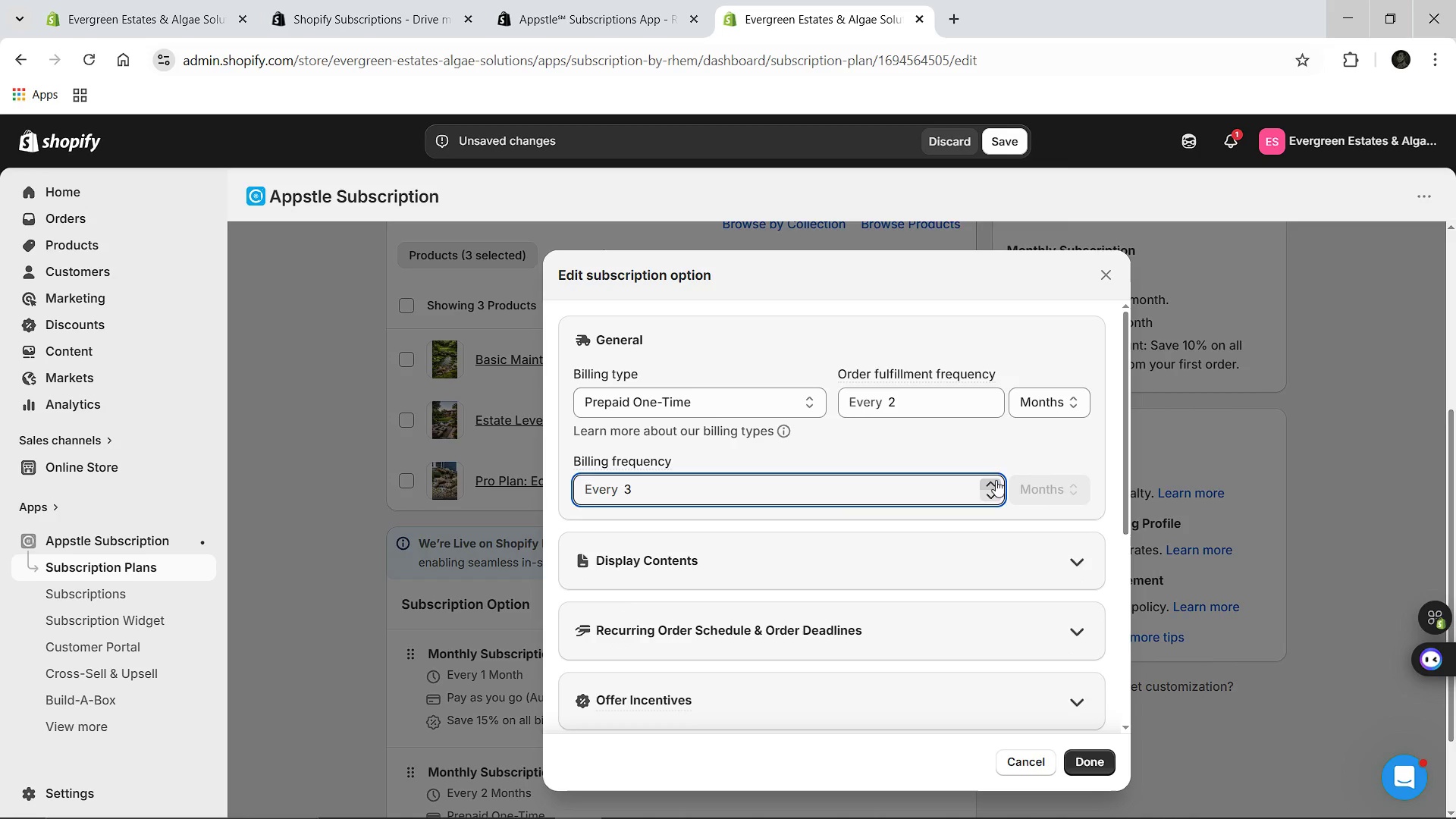 
left_click([996, 480])
 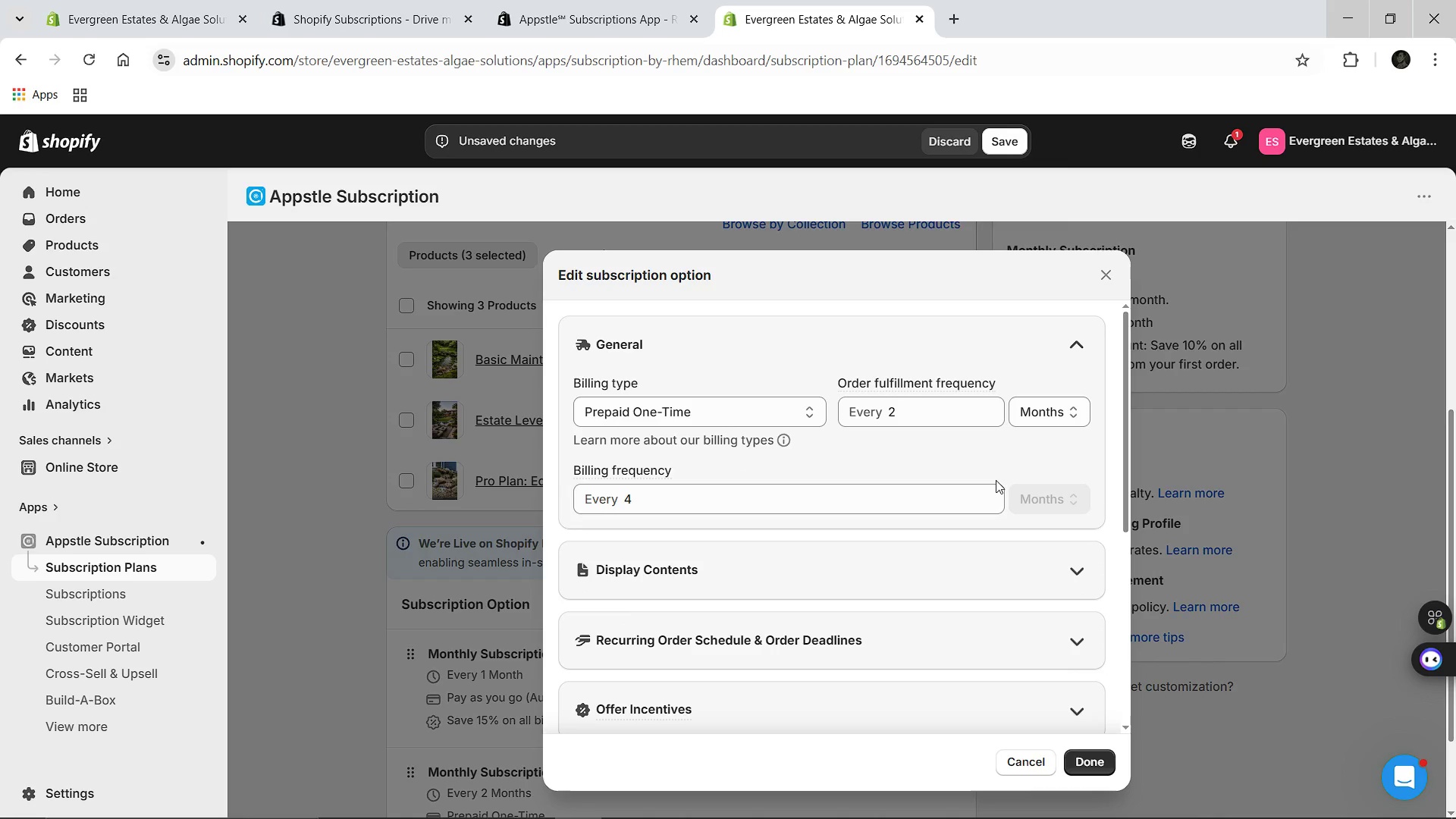 
left_click([996, 480])
 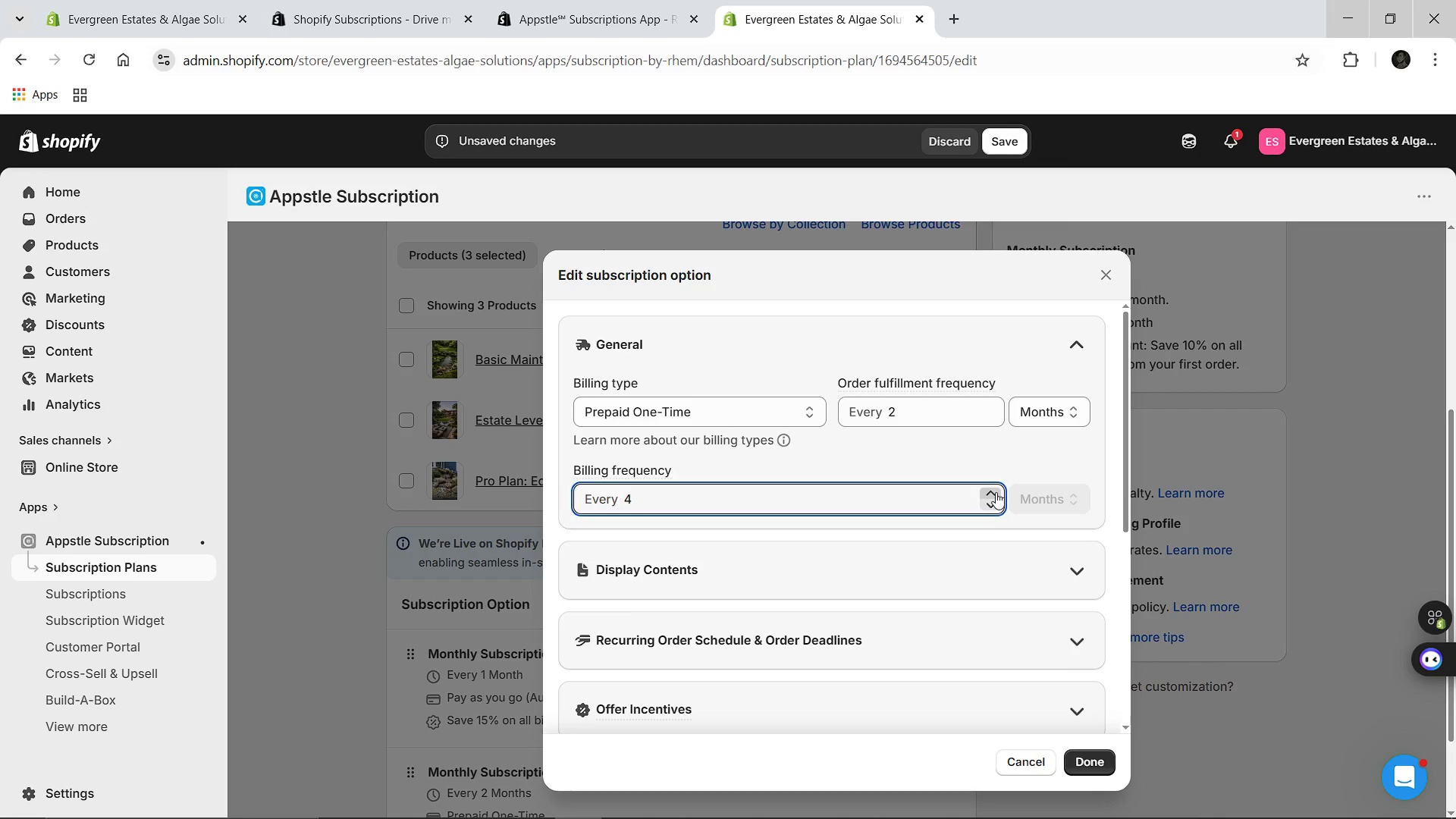 
left_click([996, 492])
 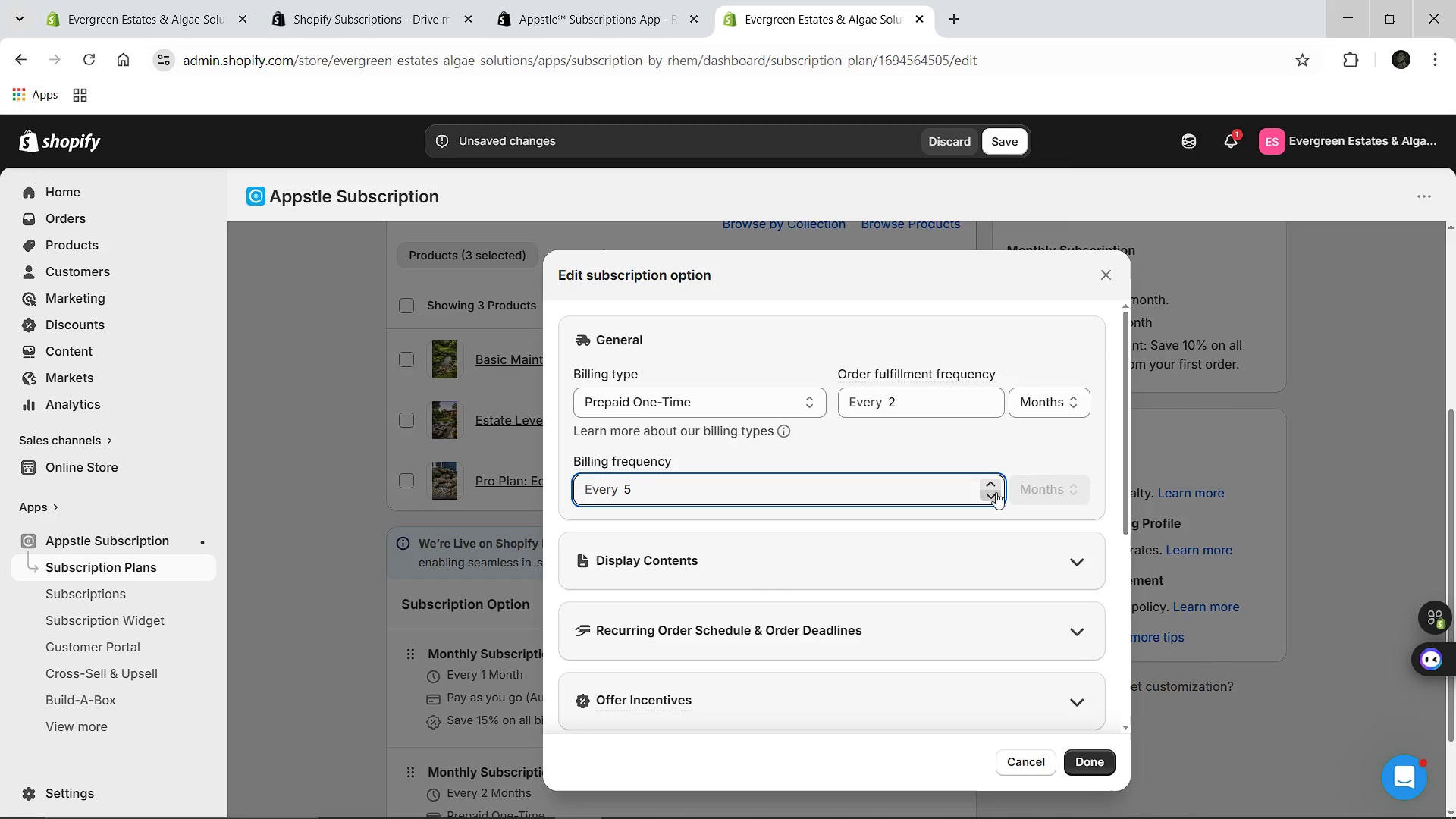 
left_click([996, 492])
 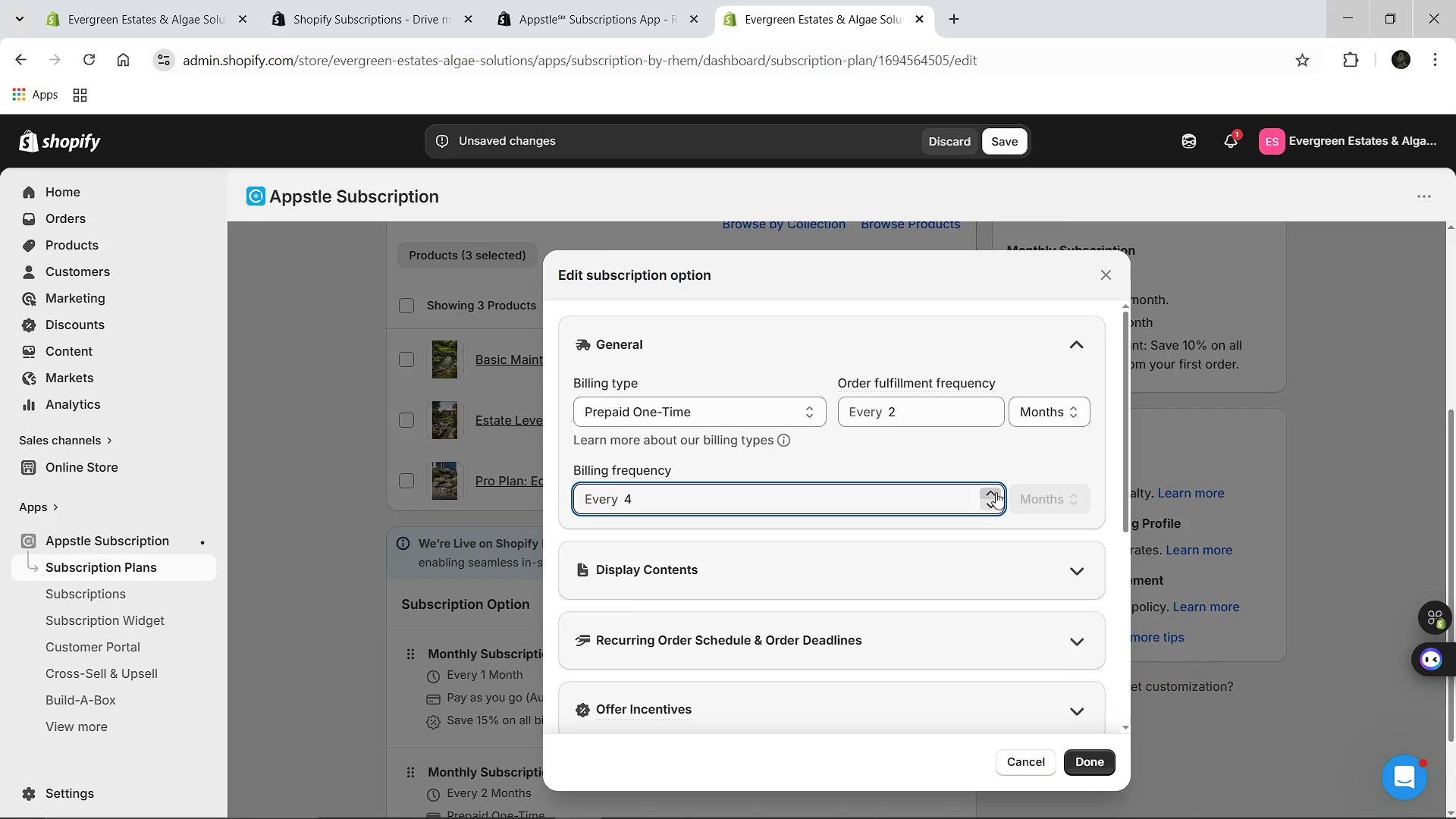 
left_click([996, 492])
 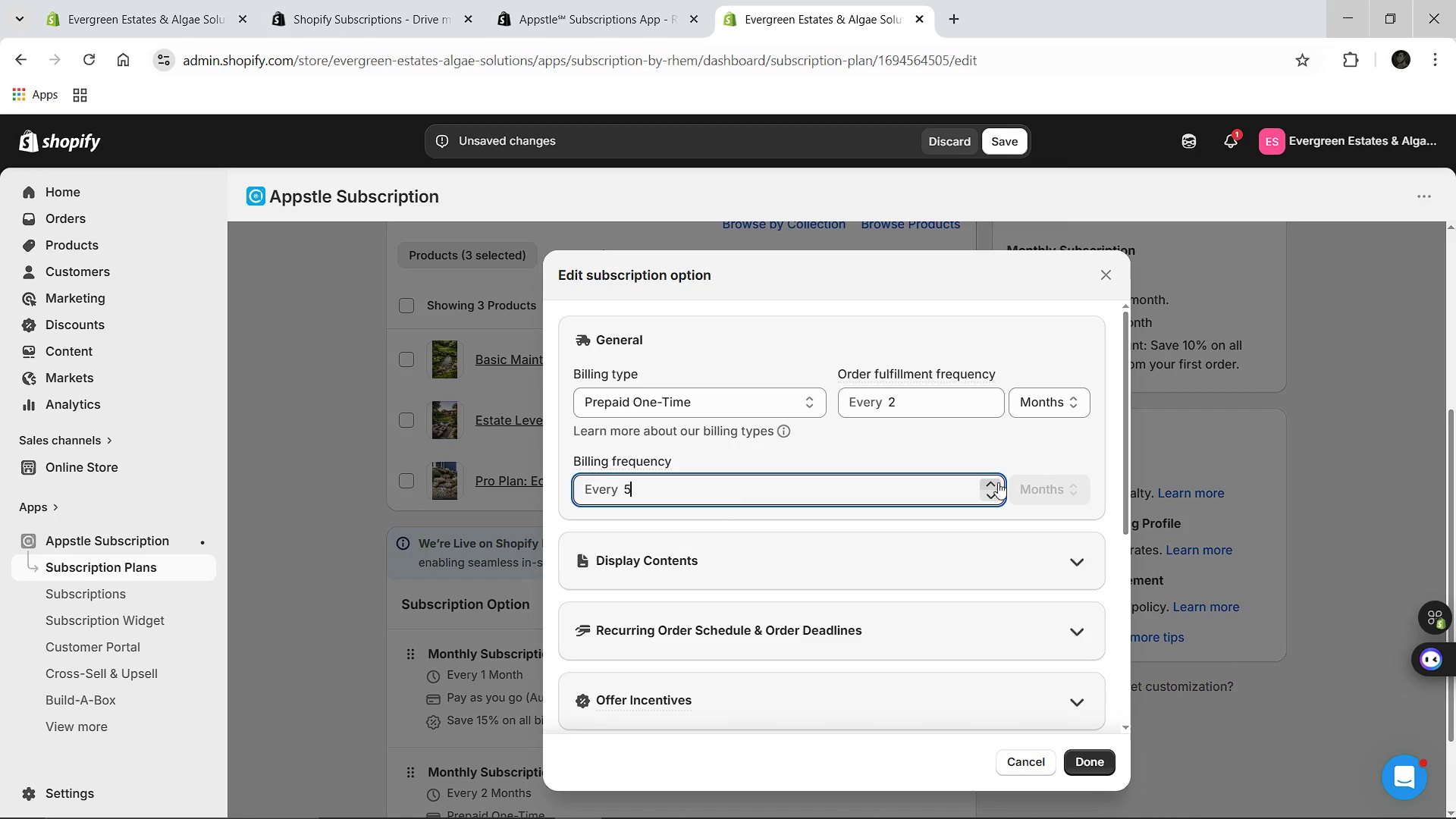 
left_click([998, 482])
 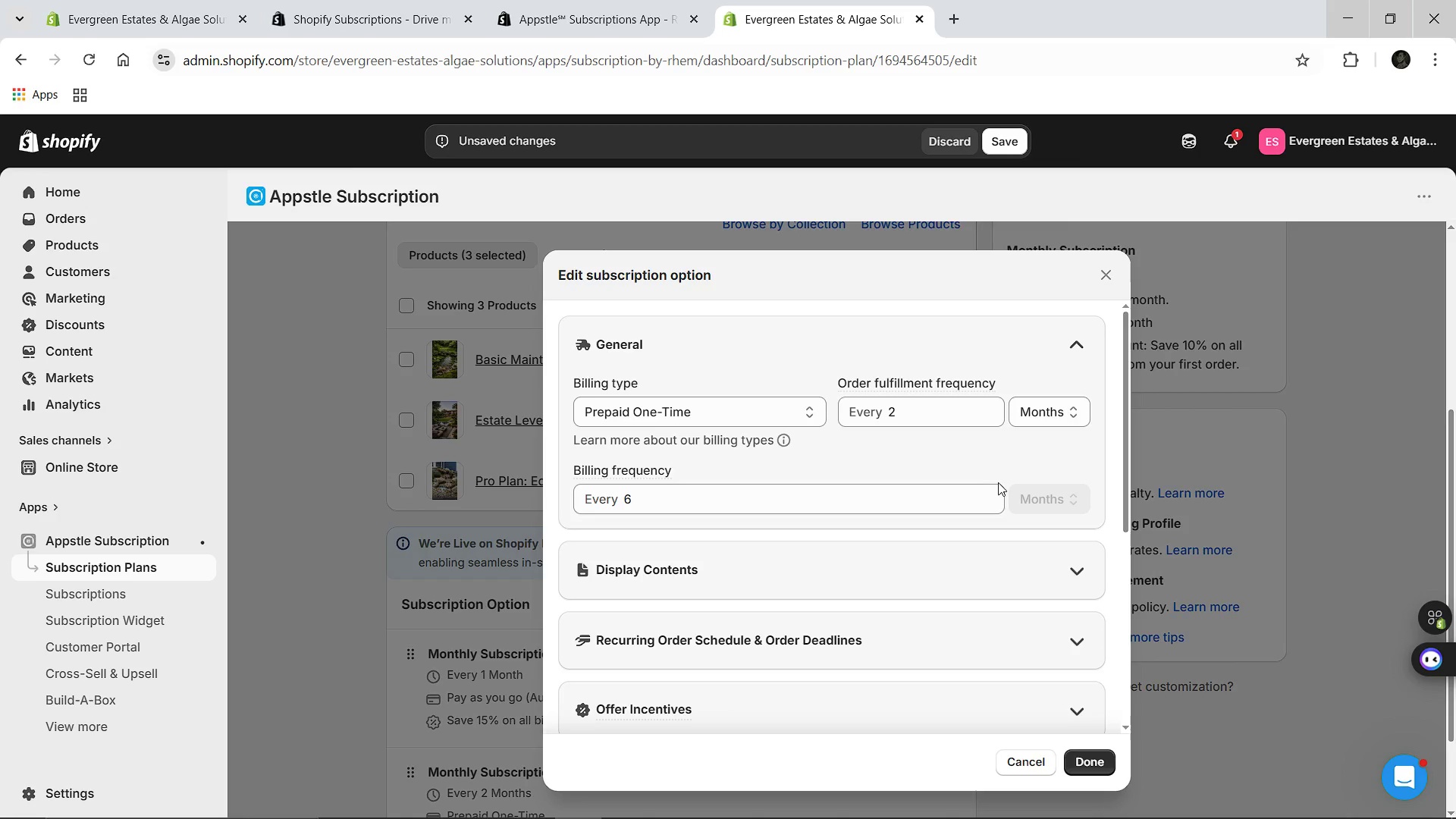 
wait(5.45)
 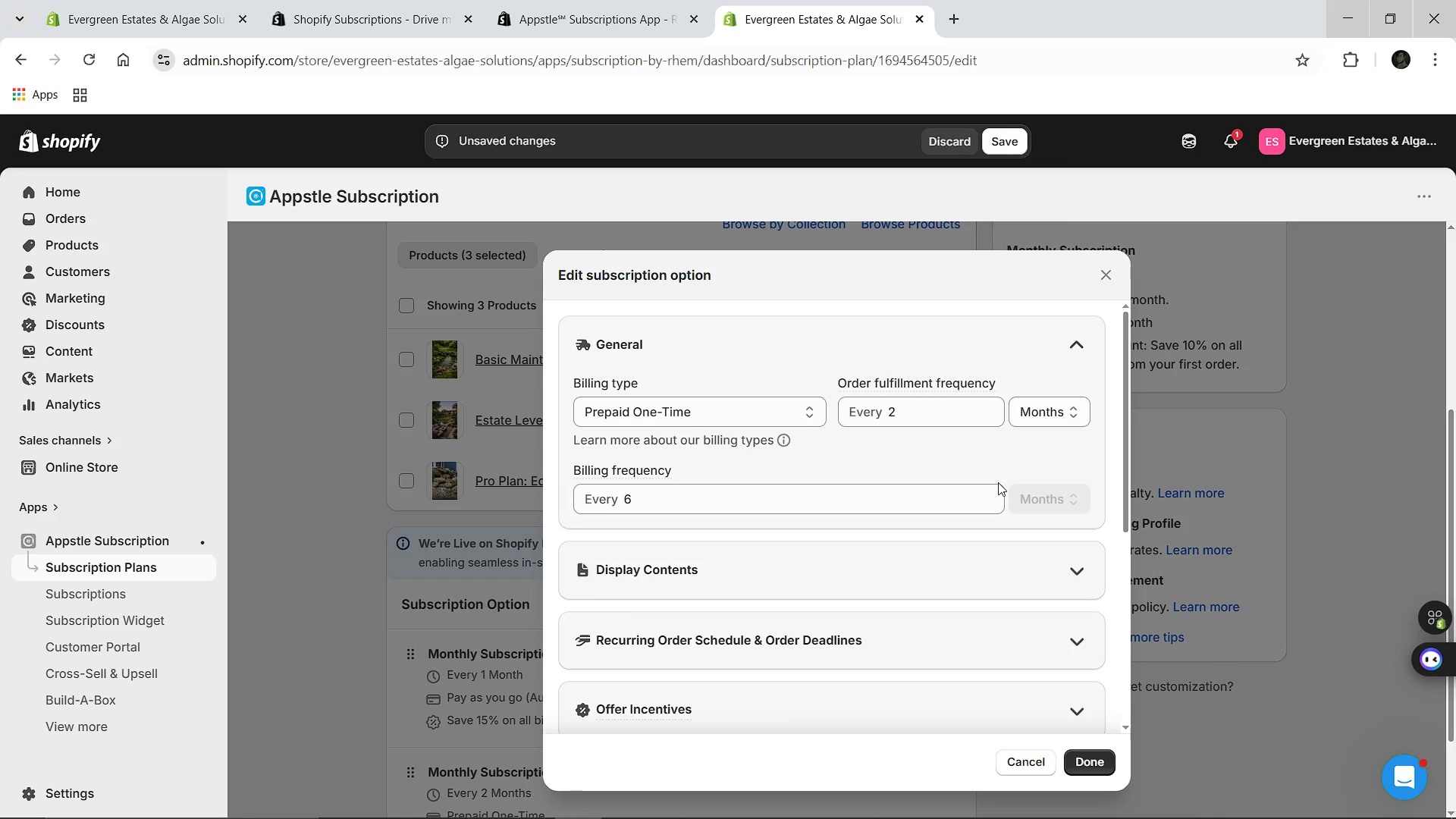 
left_click([1109, 277])
 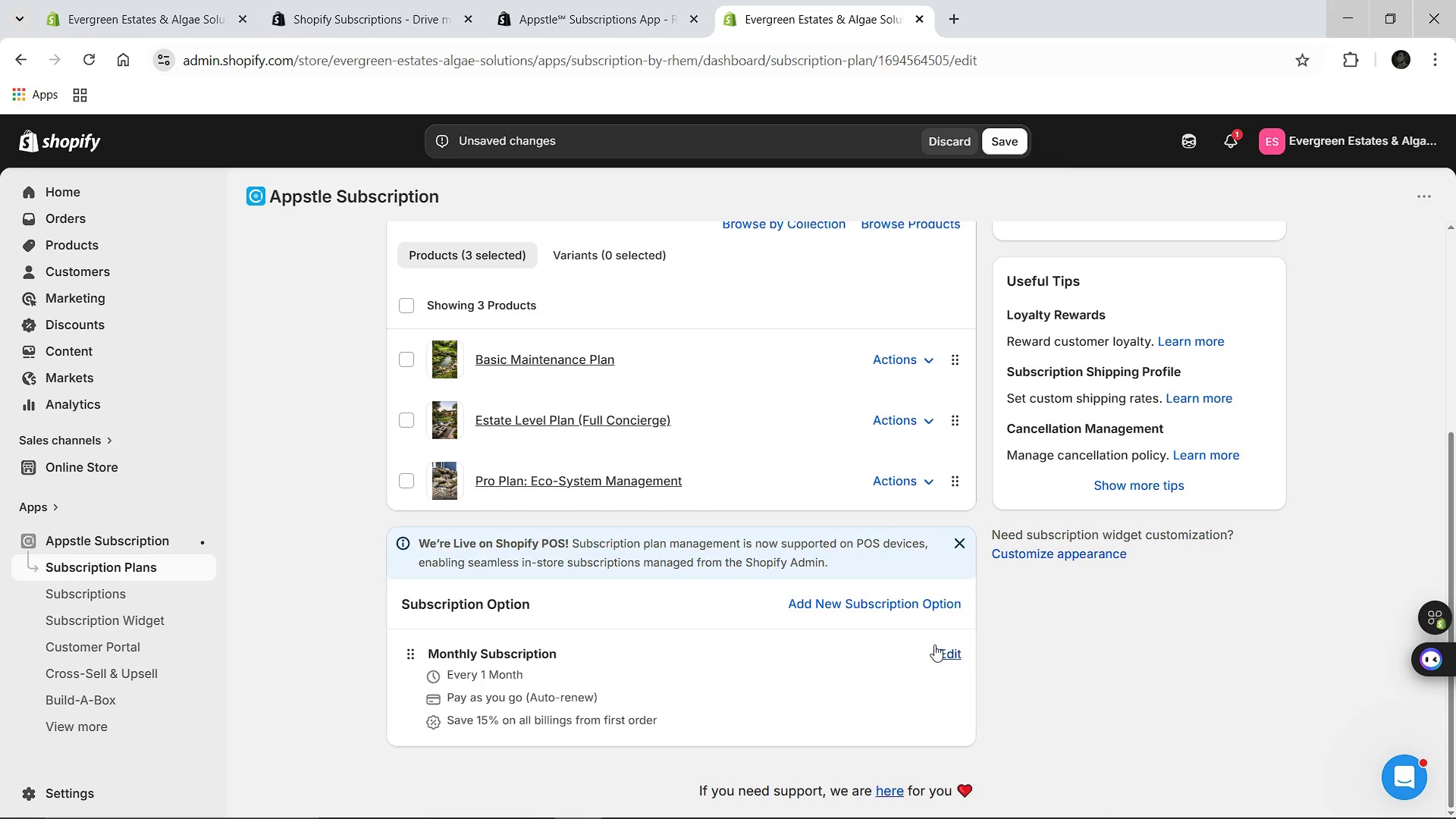 
left_click([935, 645])
 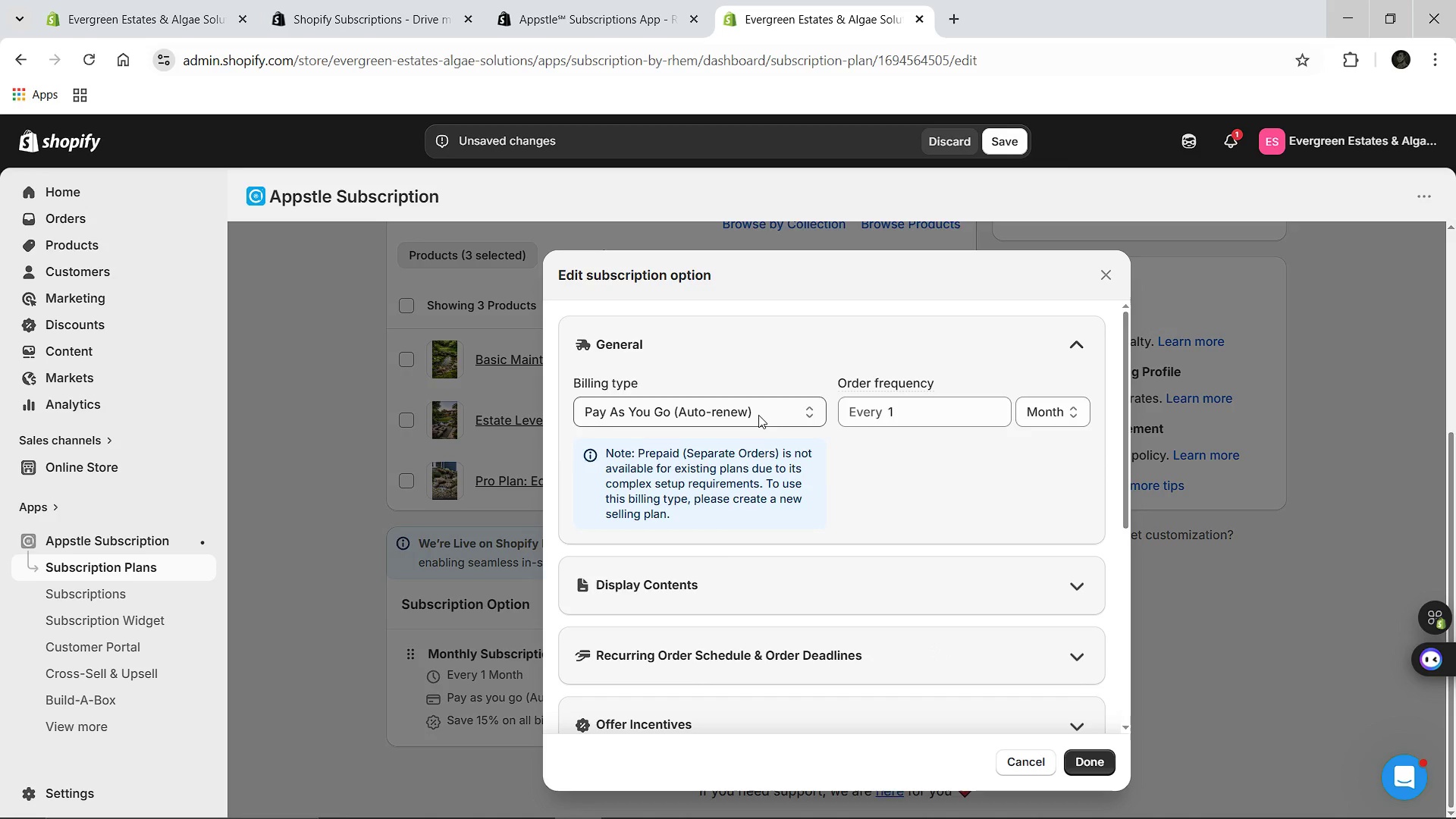 
left_click([758, 415])
 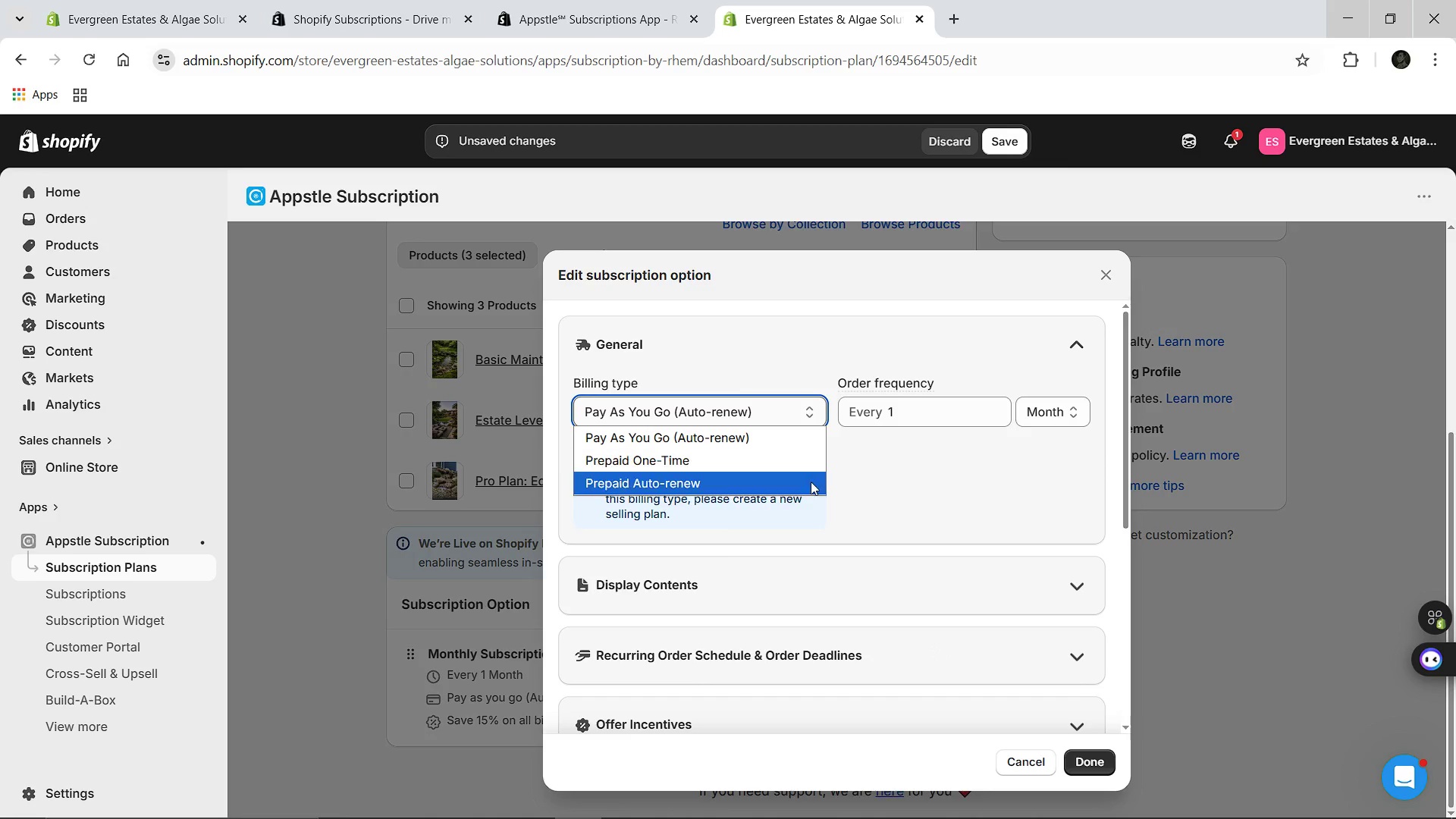 
left_click([864, 489])
 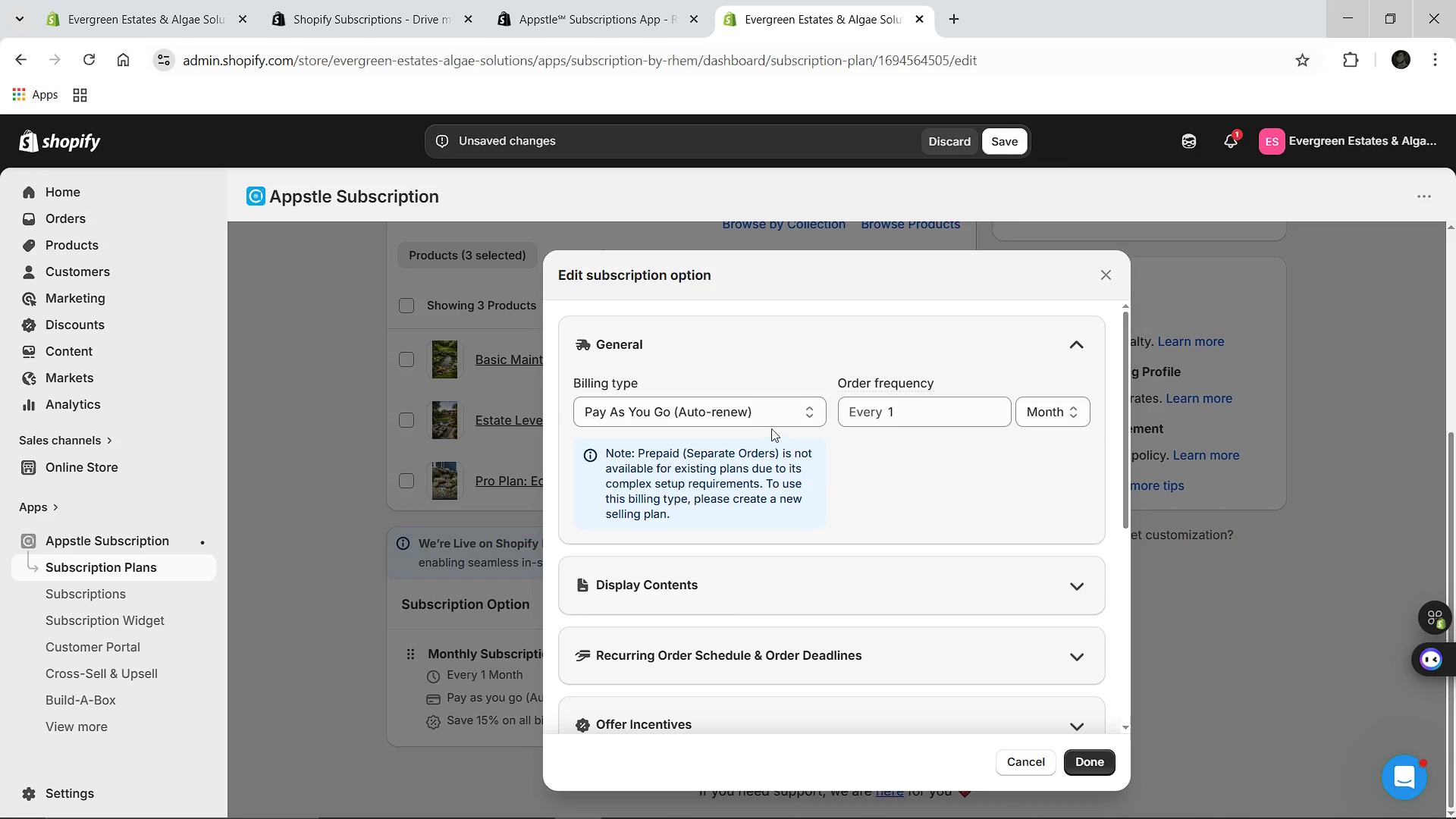 
left_click([770, 421])
 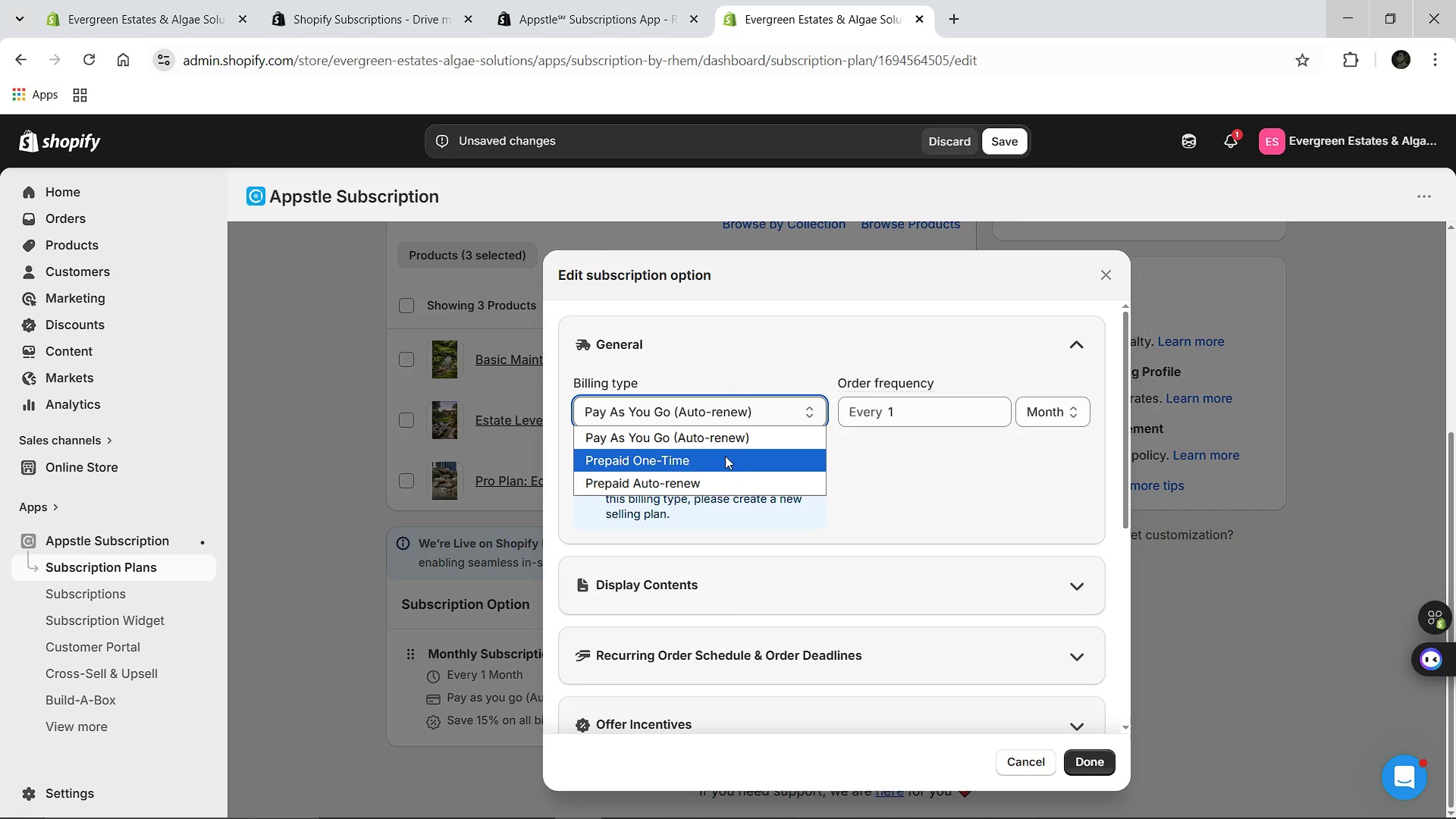 
left_click([725, 456])
 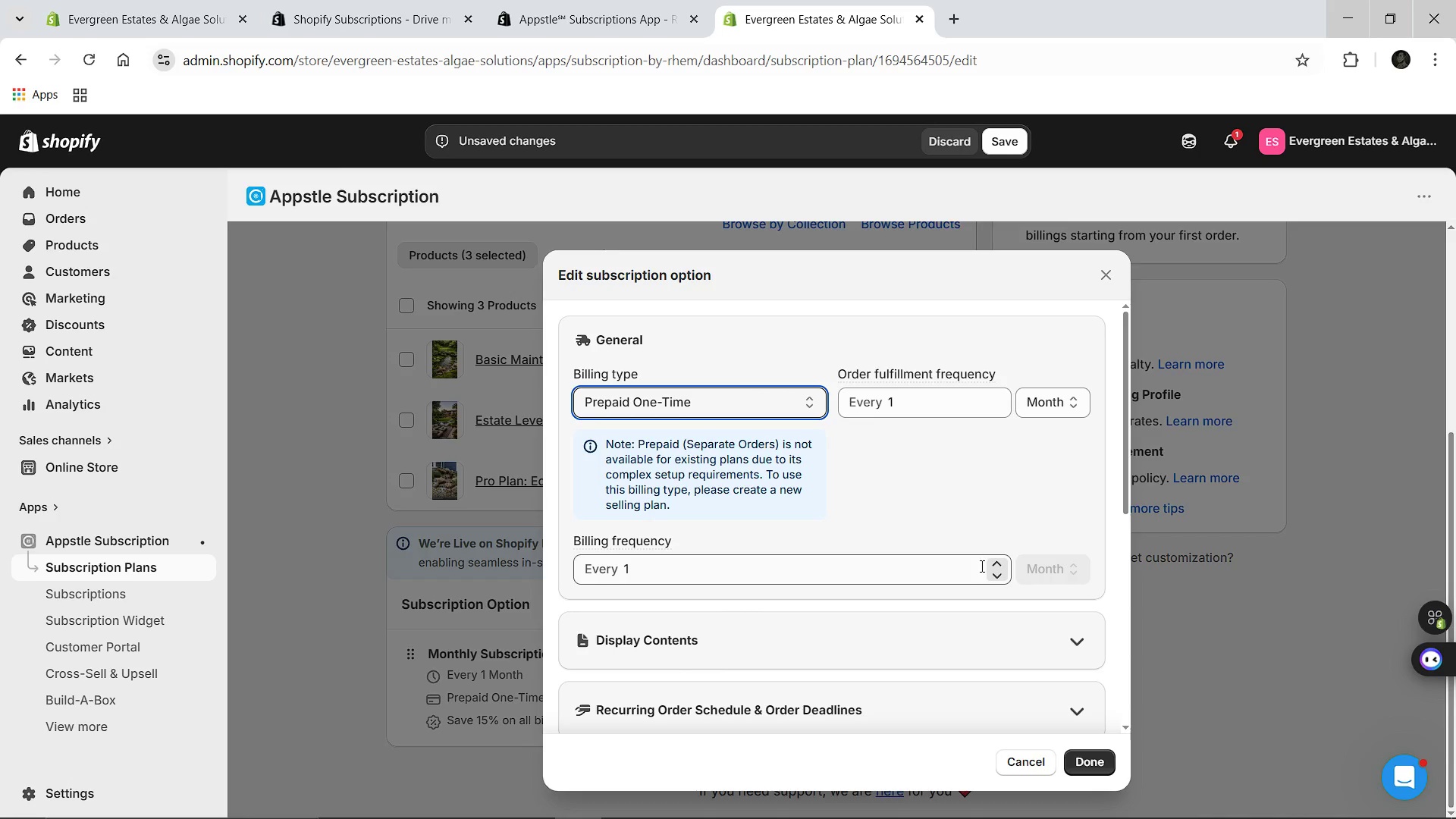 
wait(6.56)
 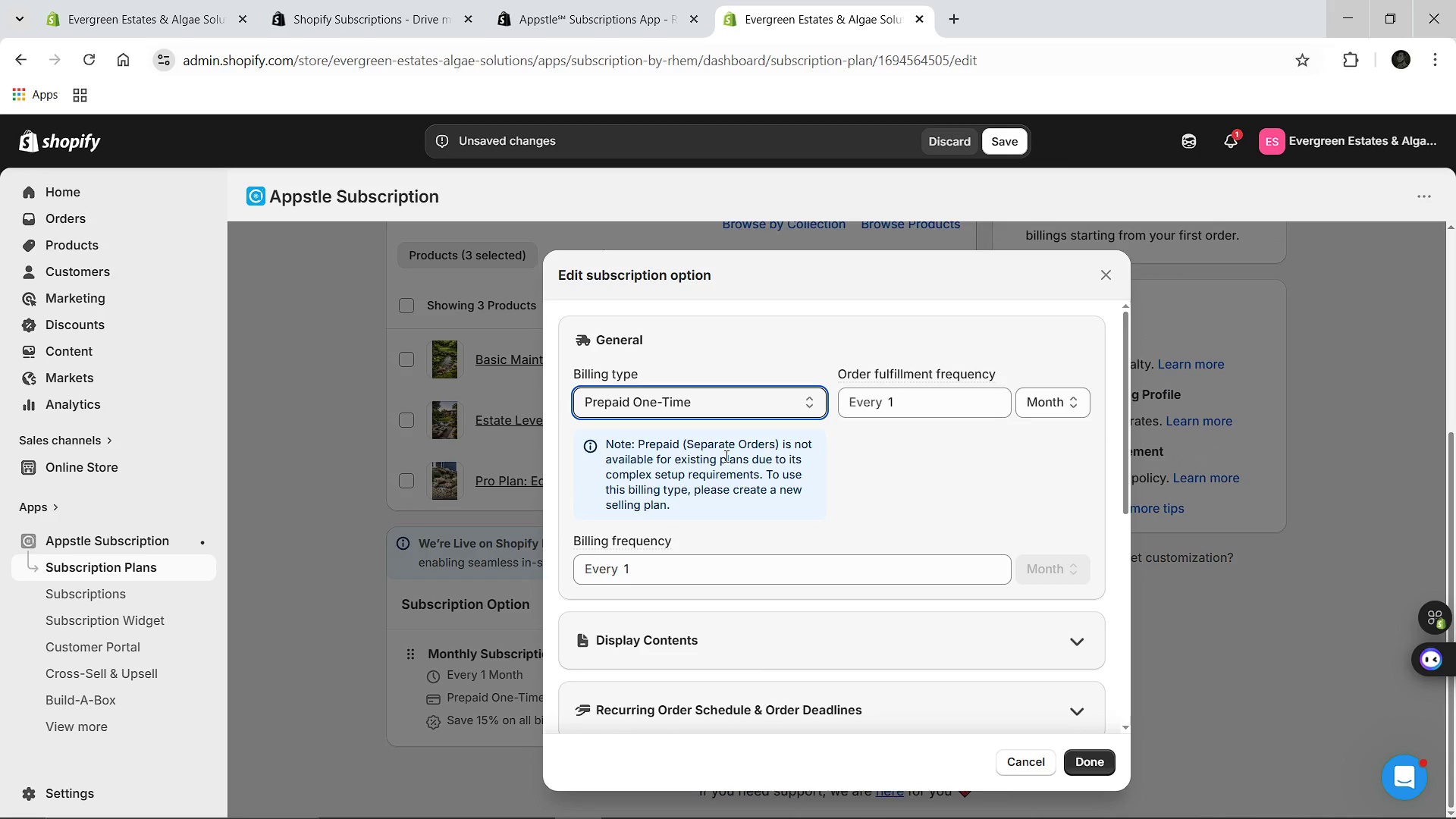 
left_click([997, 563])
 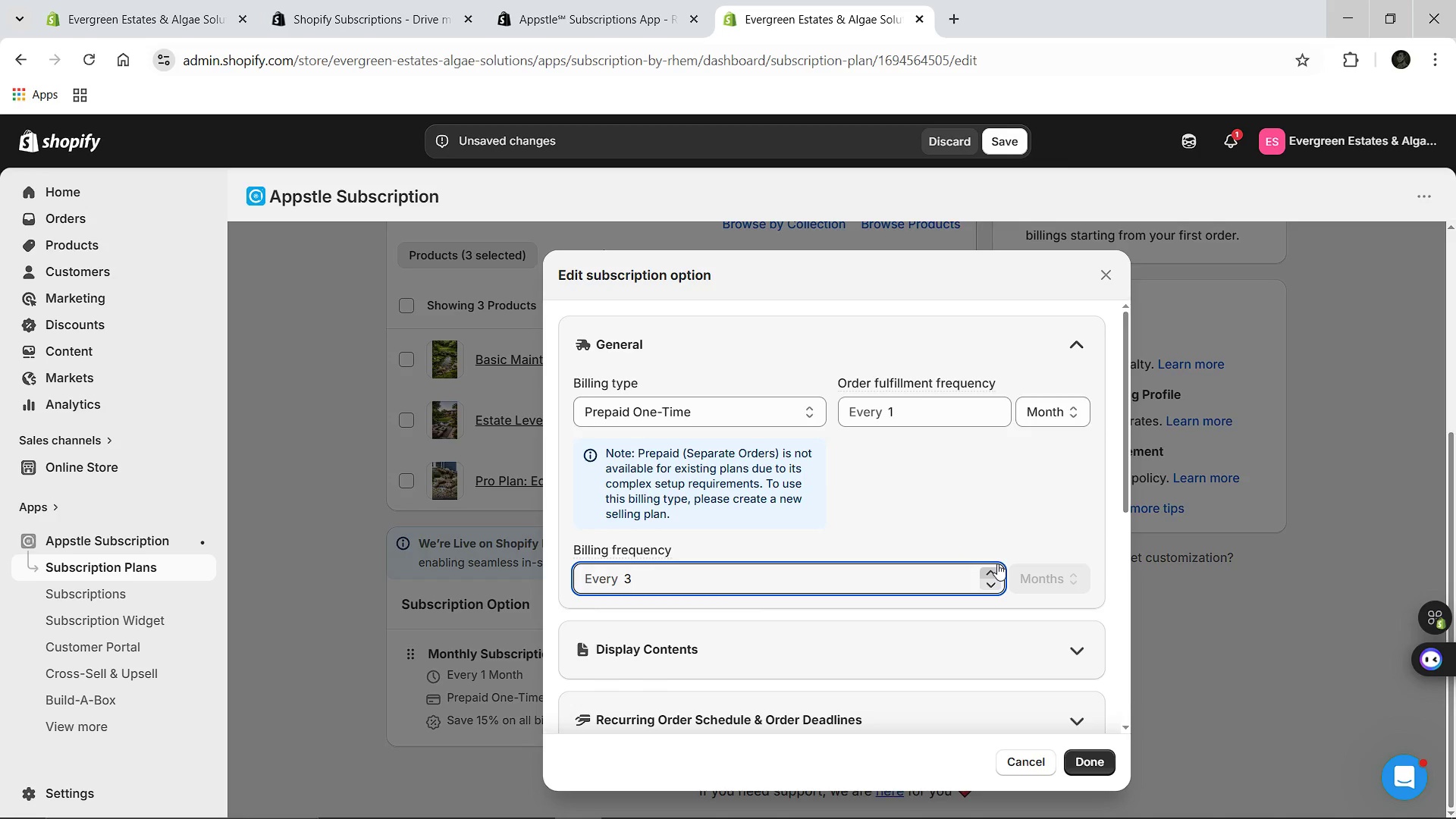 
left_click([997, 563])
 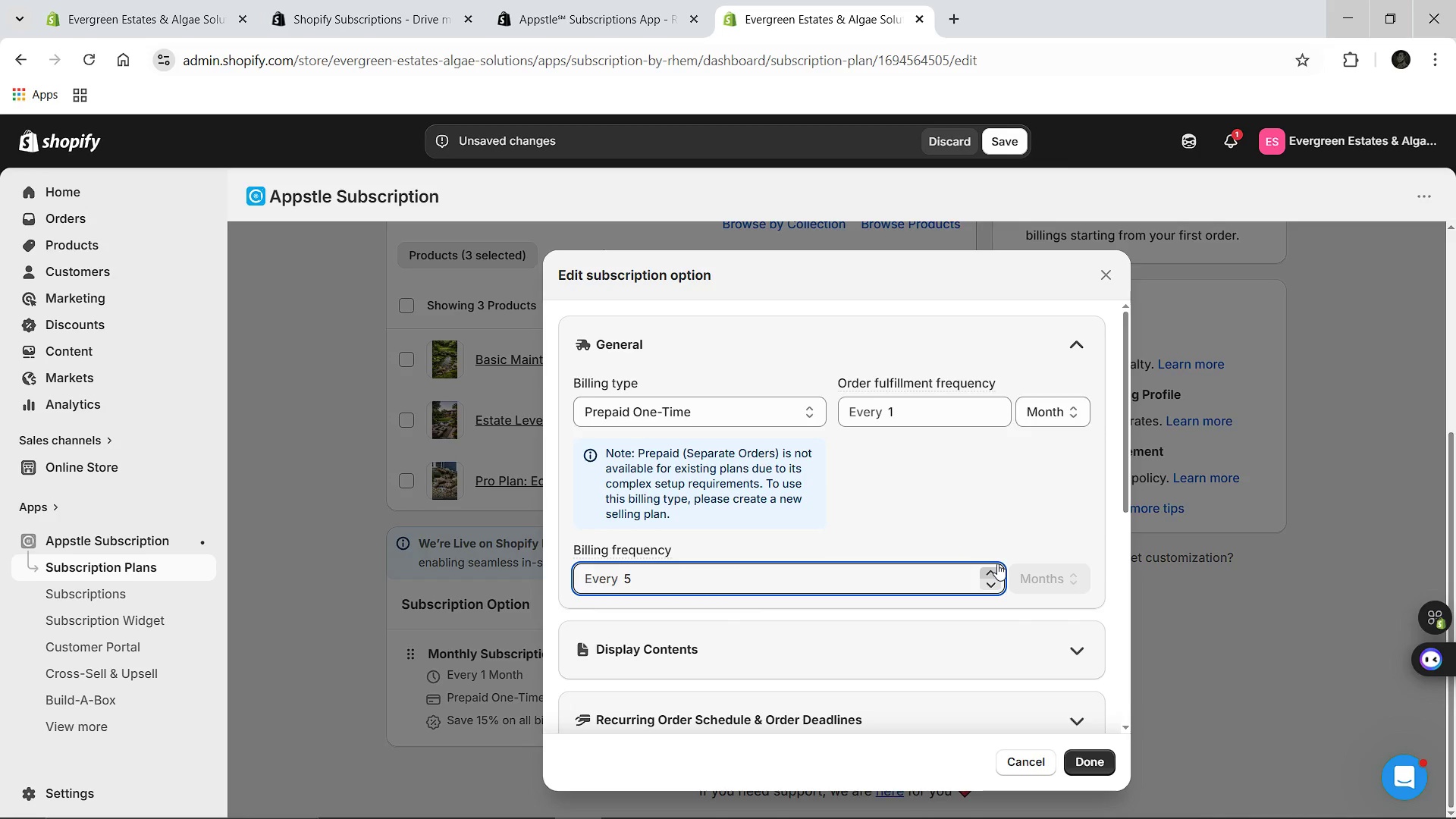 
left_click([997, 563])
 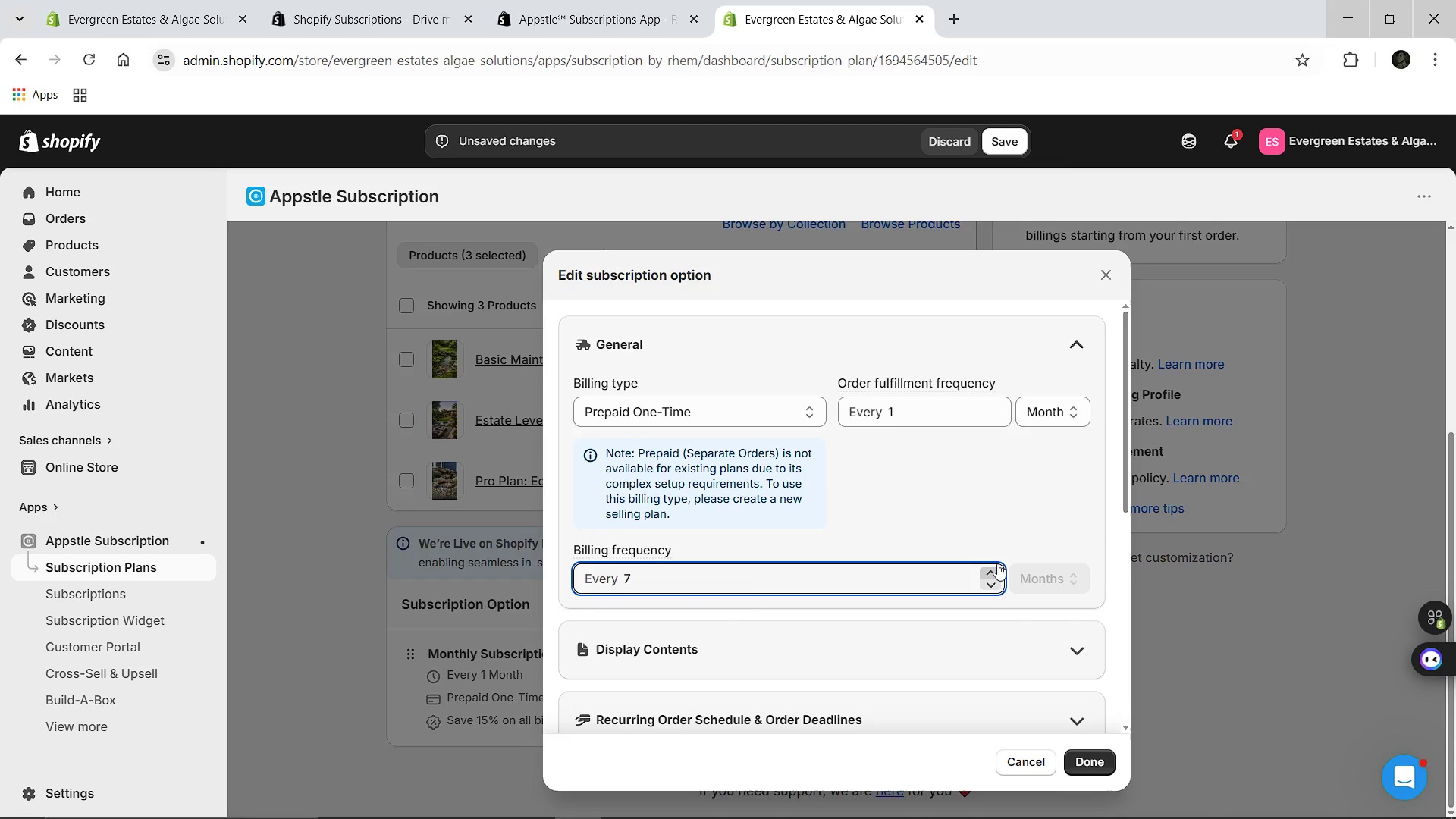 
left_click([997, 563])
 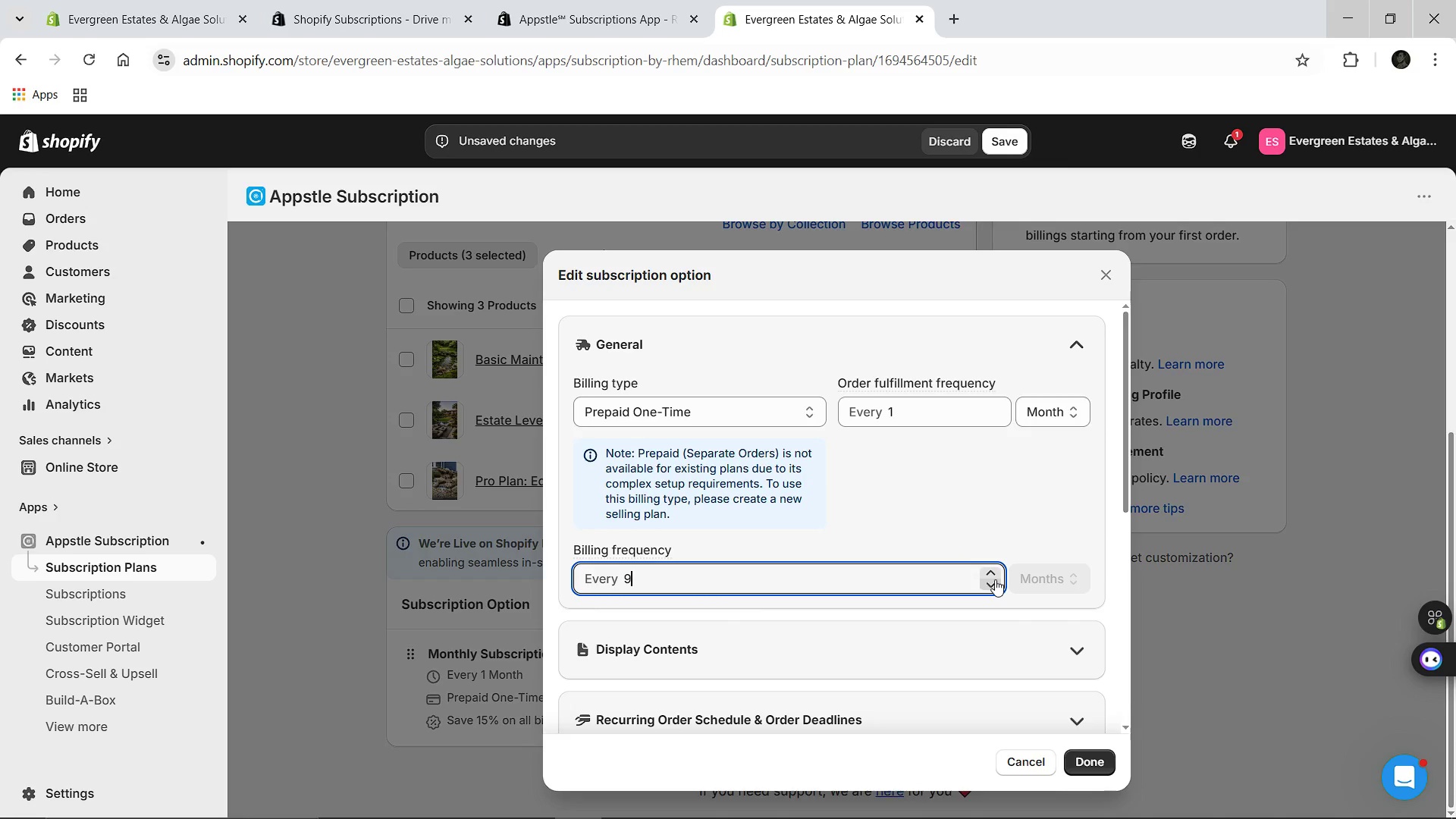 
left_click([995, 579])
 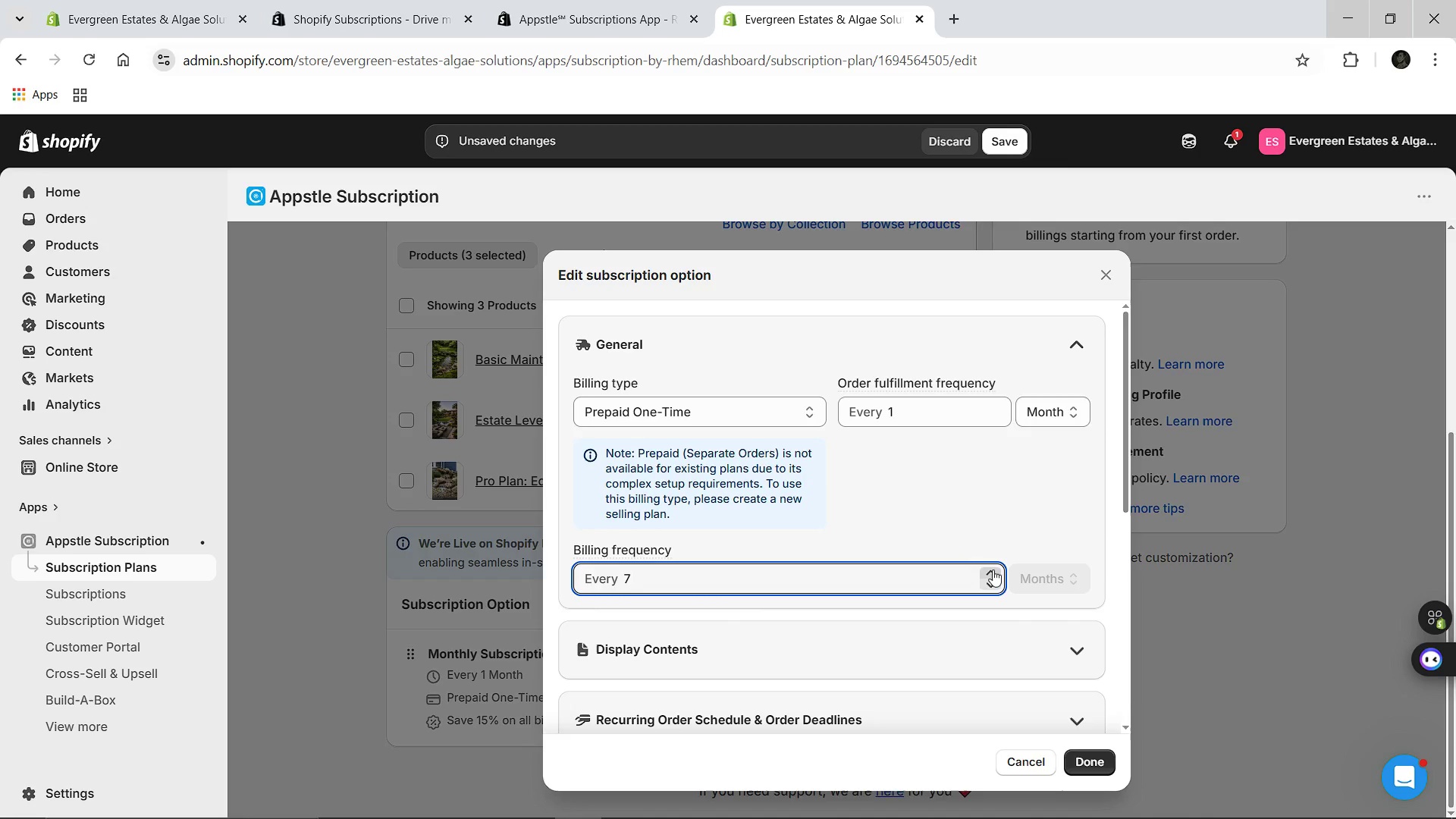 
left_click([992, 570])
 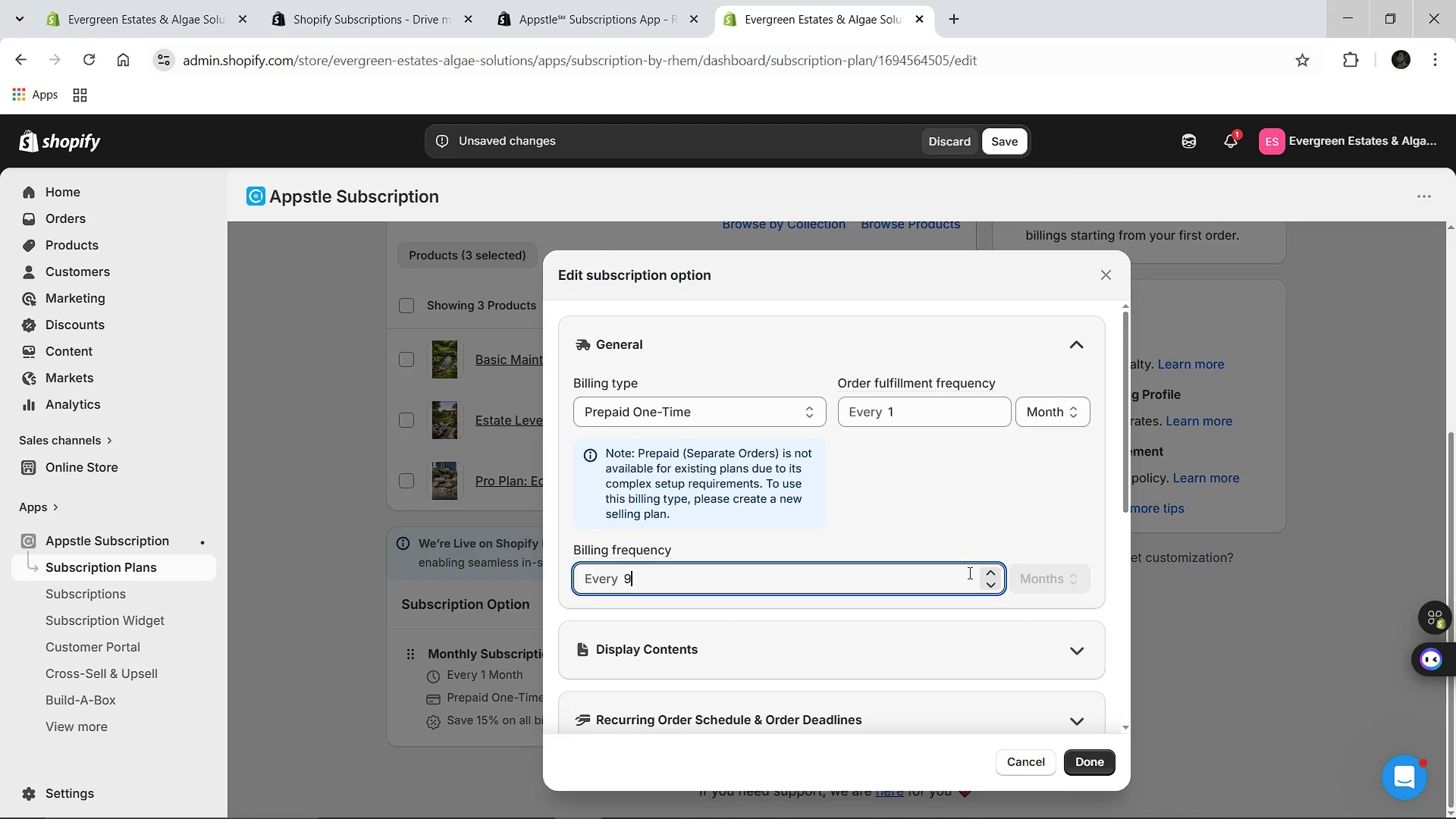 
left_click([968, 573])
 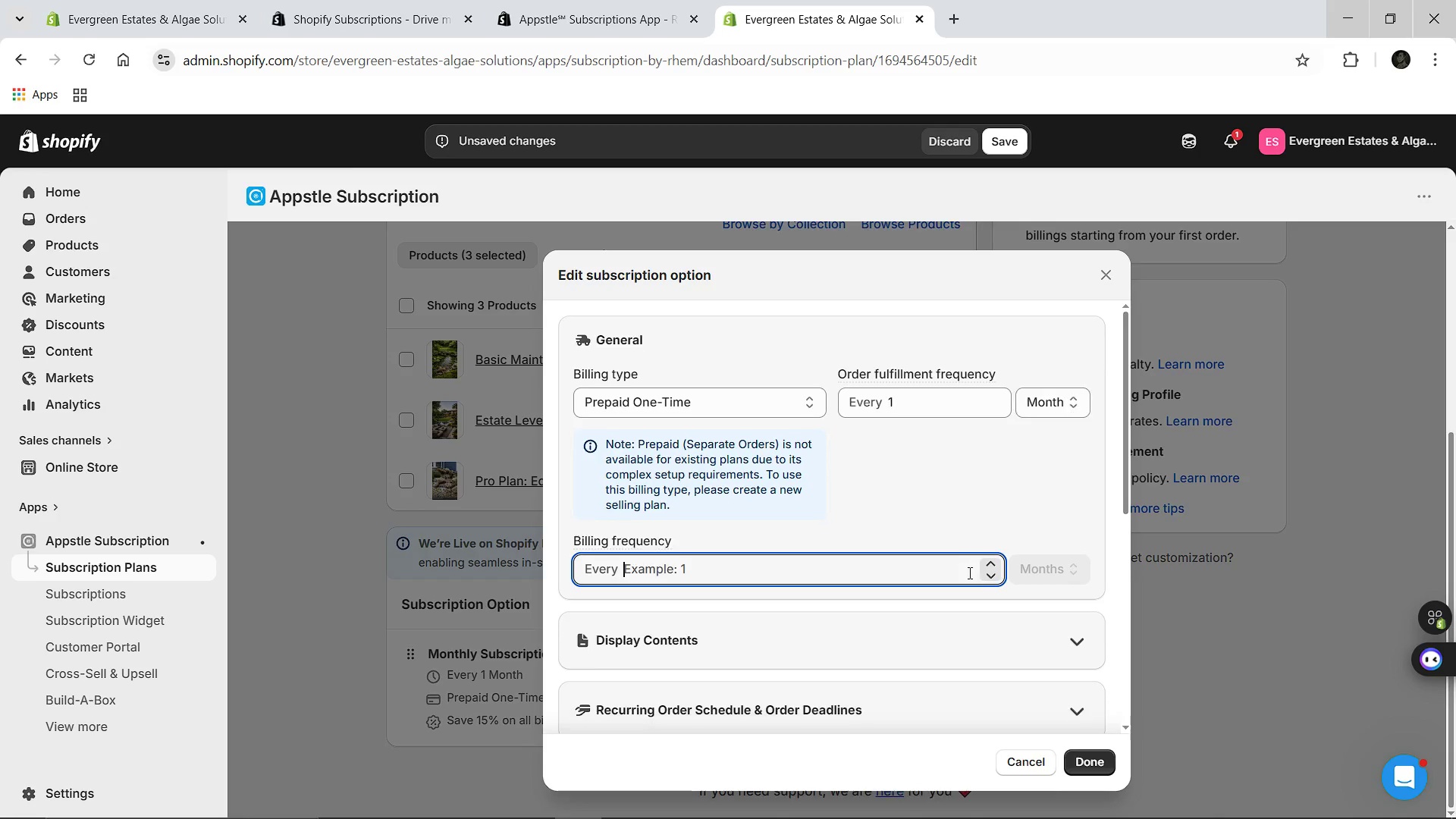 
key(Backspace)
 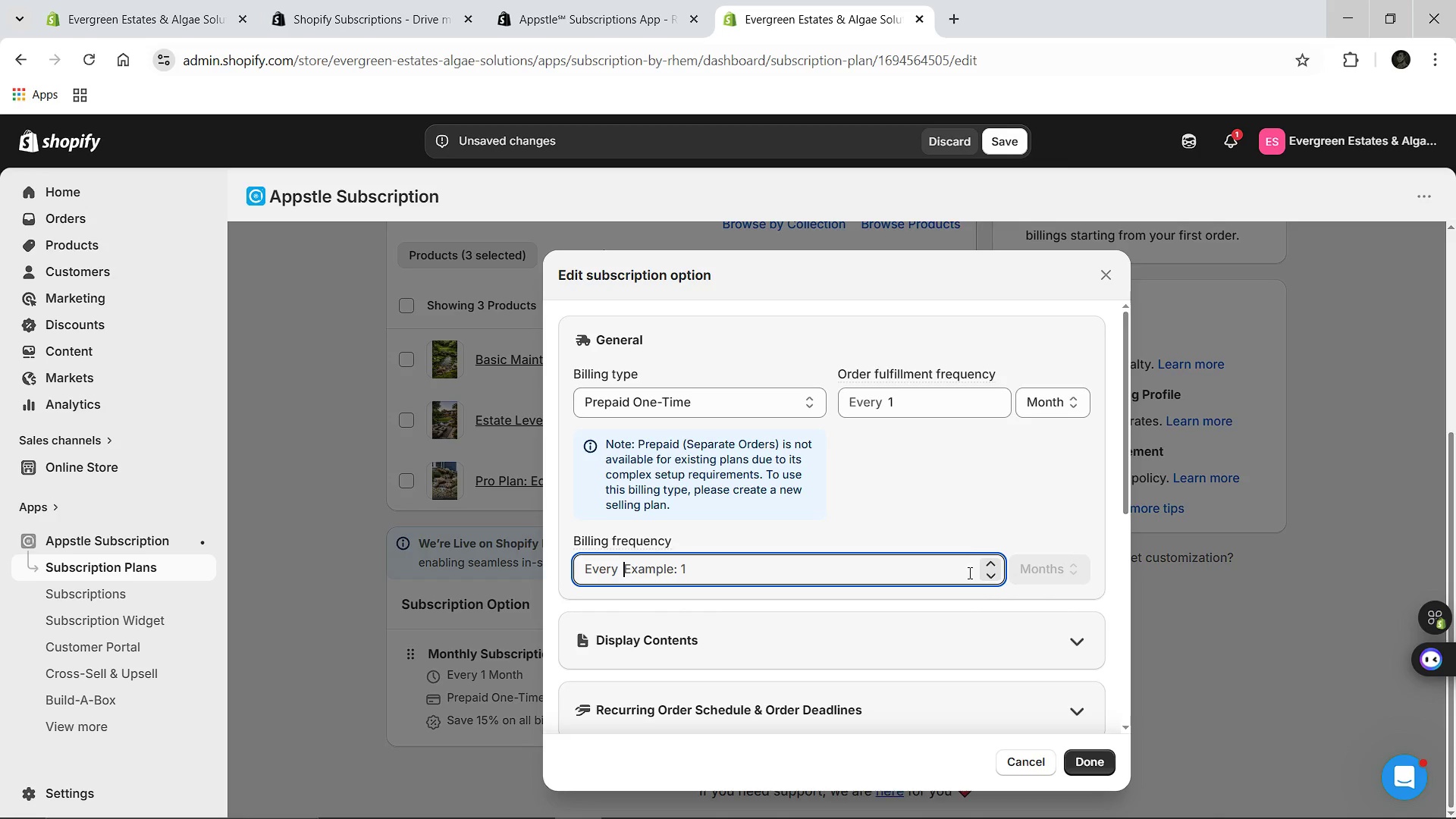 
key(8)
 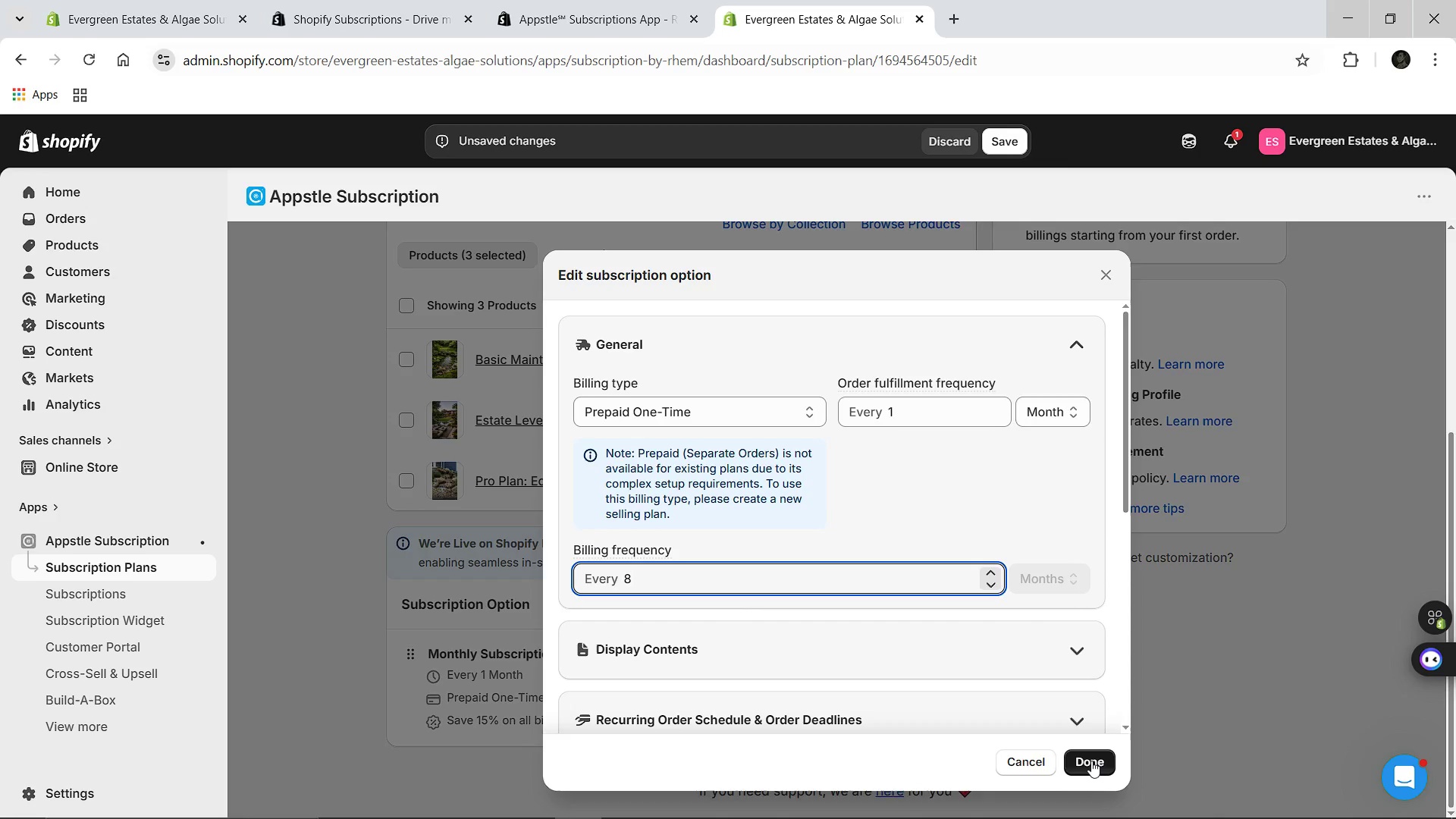 
wait(6.62)
 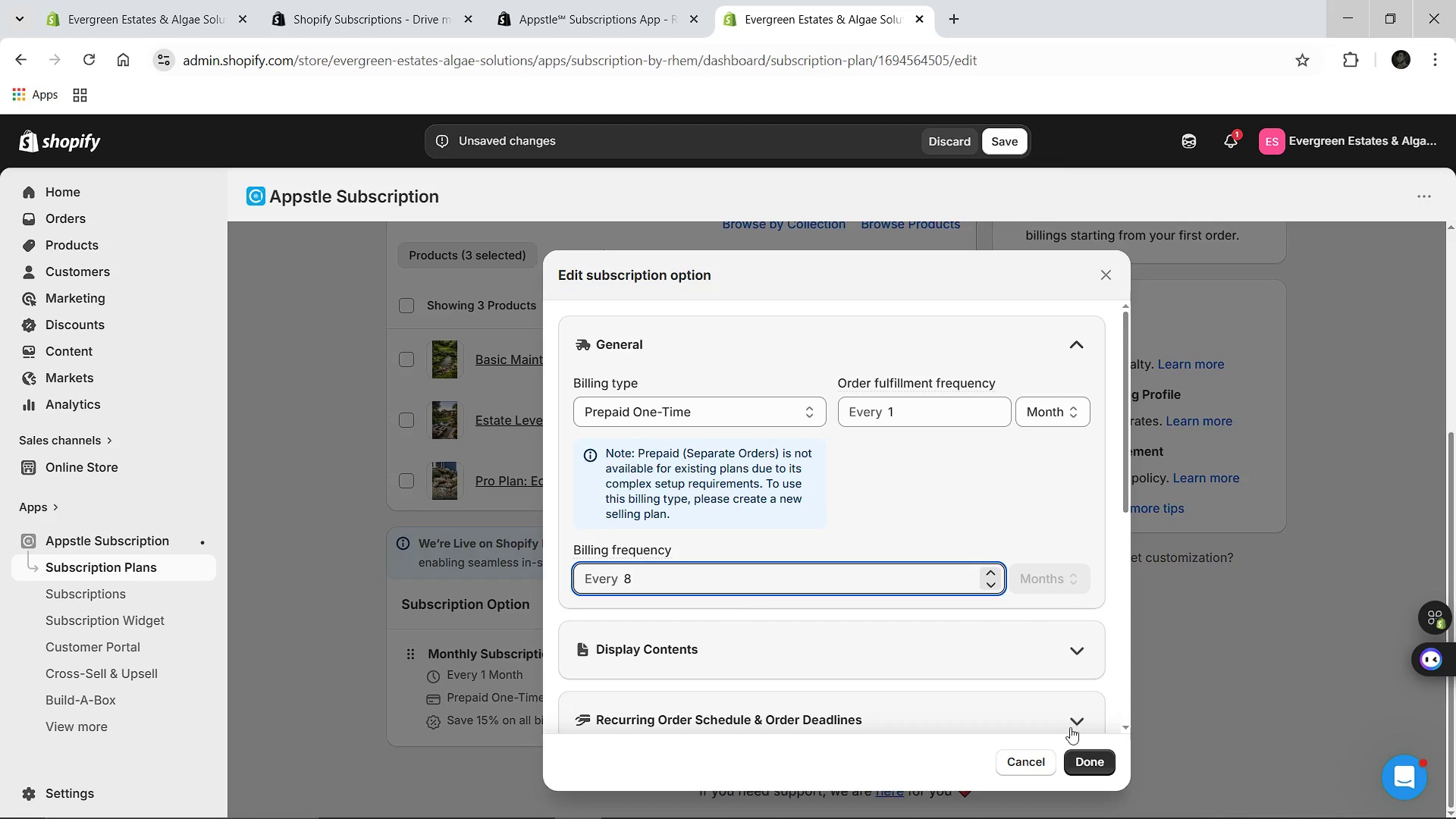 
left_click([1091, 761])
 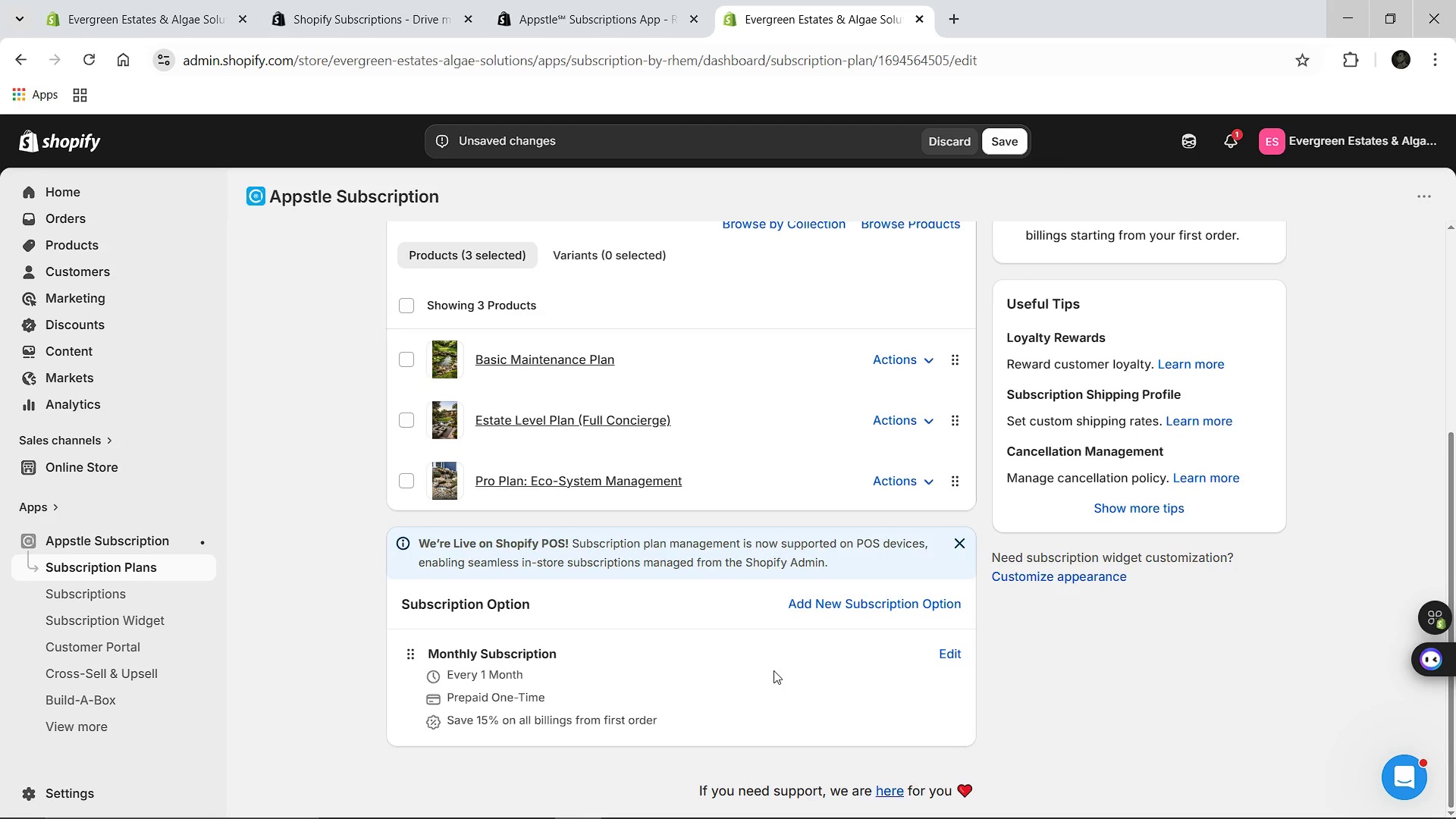 
wait(10.69)
 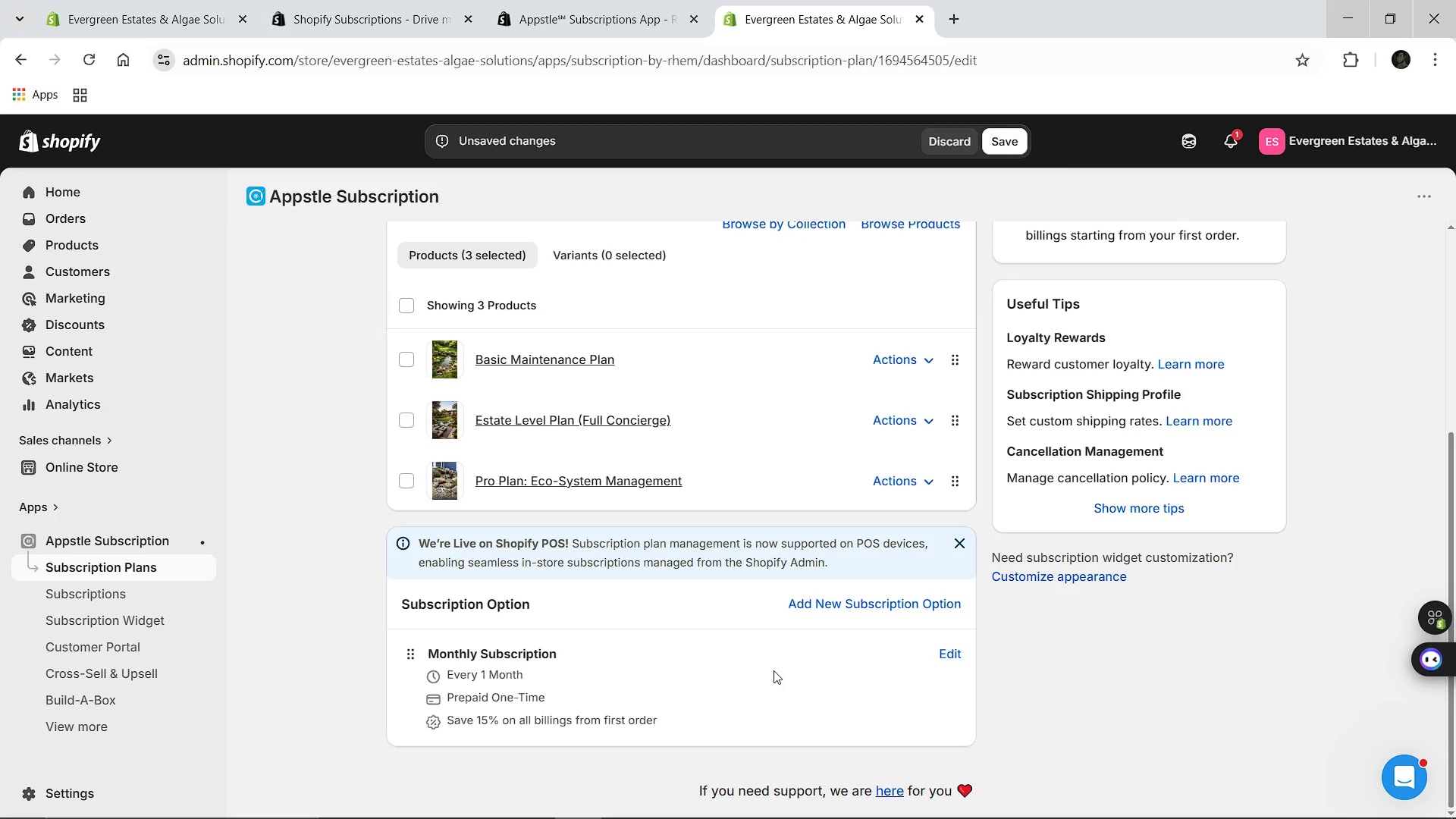 
left_click([710, 797])